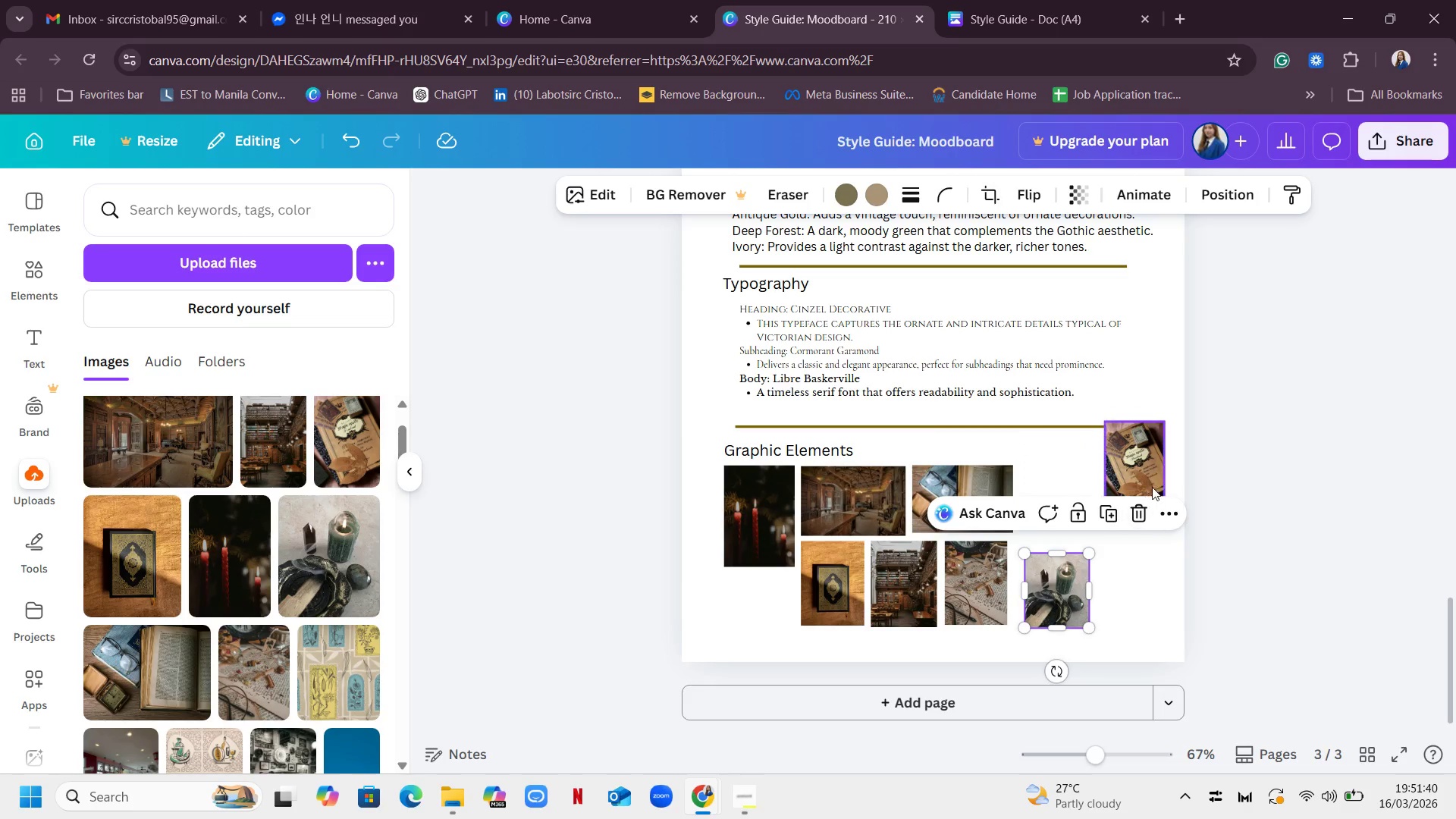 
left_click_drag(start_coordinate=[1146, 470], to_coordinate=[1100, 516])
 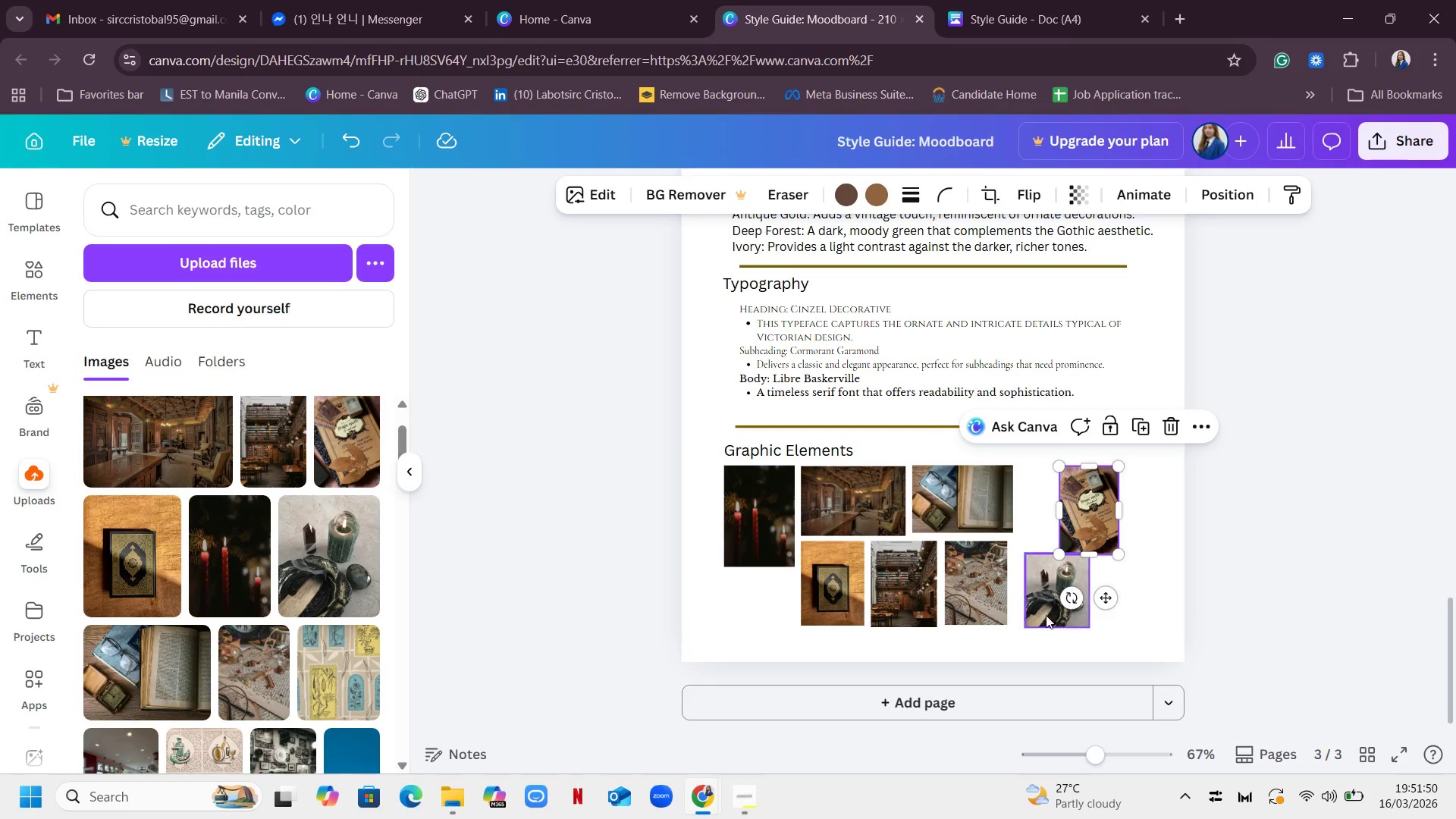 
left_click_drag(start_coordinate=[1045, 613], to_coordinate=[1040, 650])
 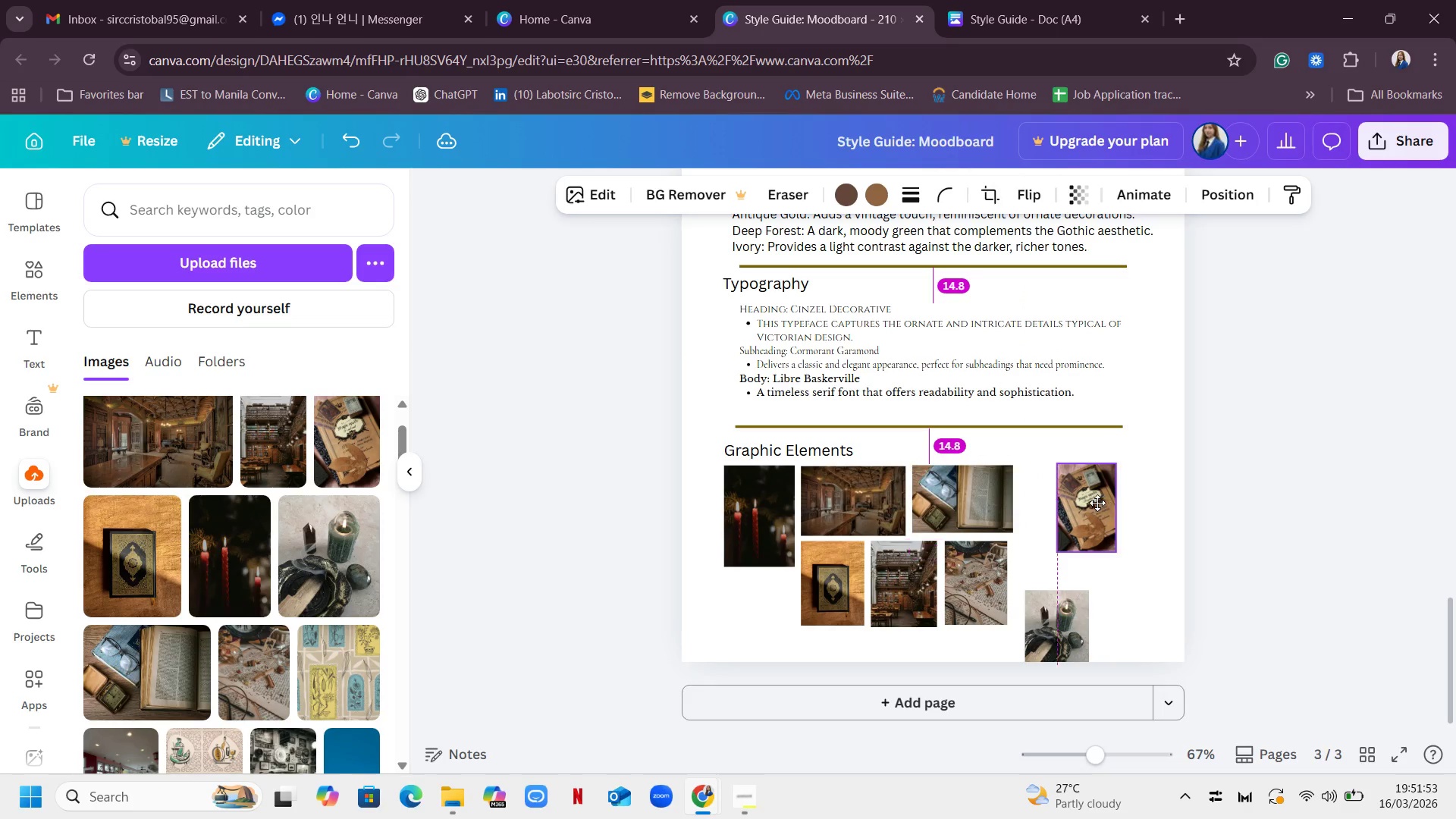 
left_click_drag(start_coordinate=[1059, 625], to_coordinate=[1059, 594])
 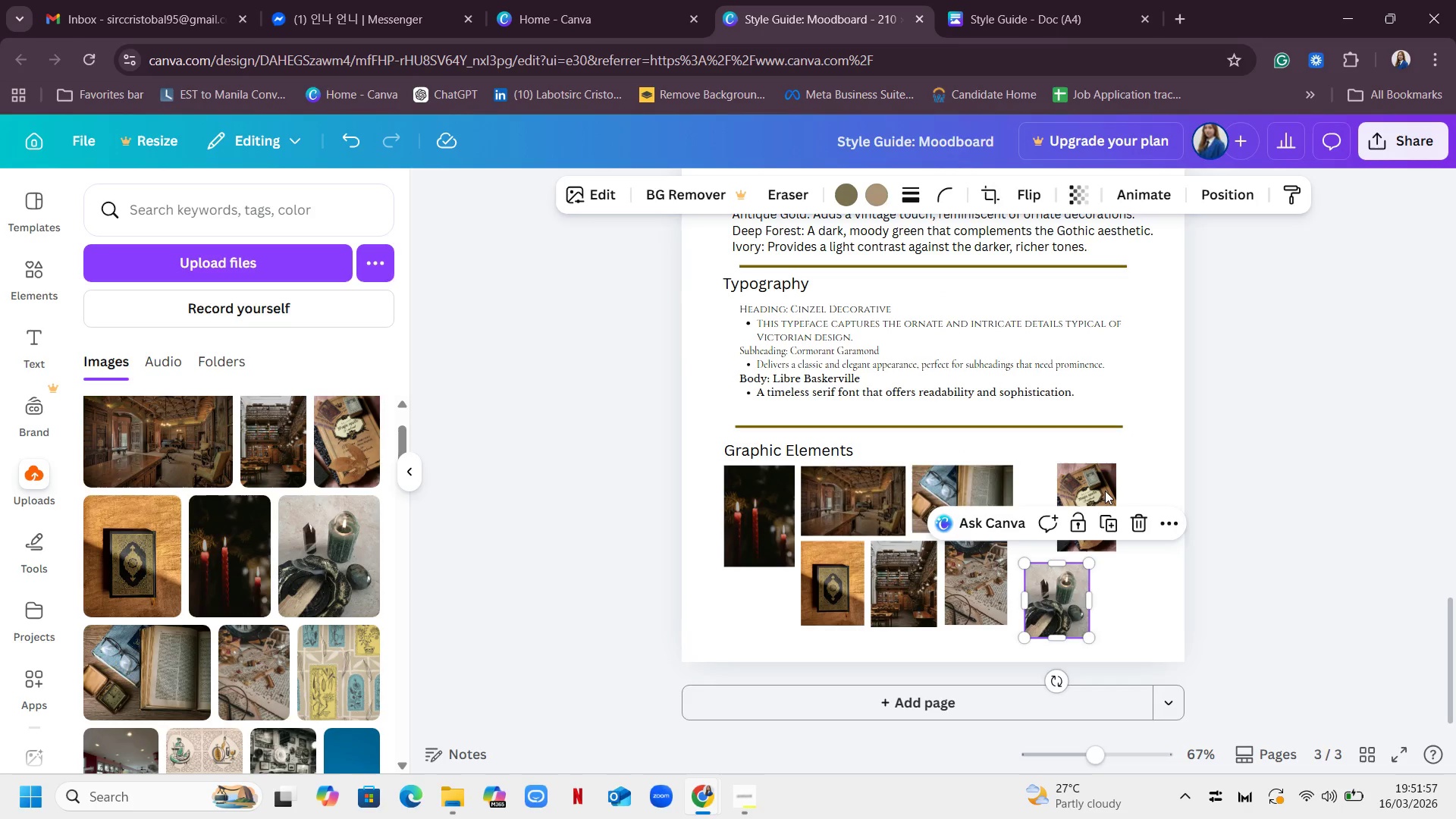 
left_click([1102, 482])
 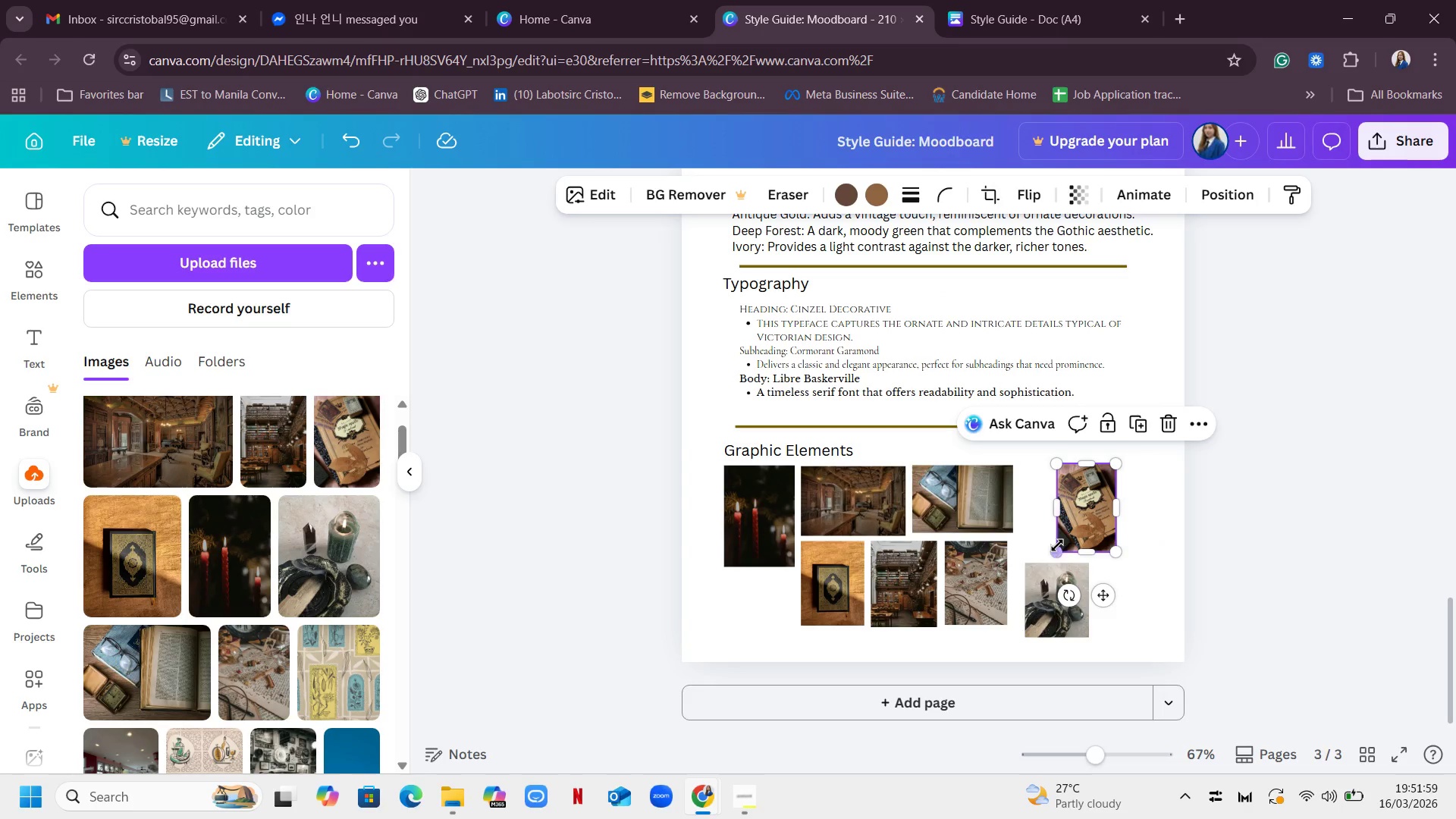 
left_click_drag(start_coordinate=[1056, 553], to_coordinate=[1031, 555])
 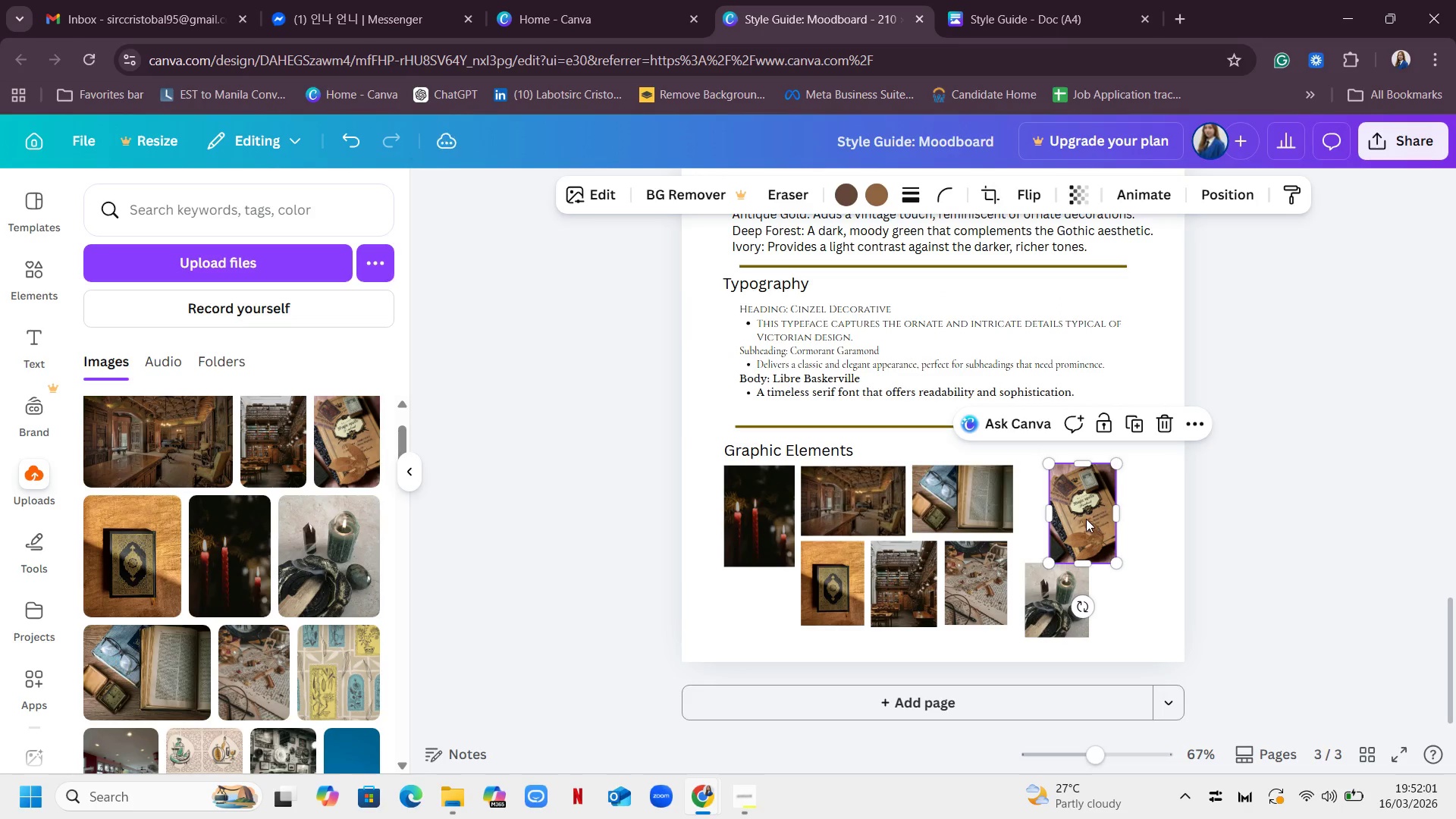 
left_click_drag(start_coordinate=[1085, 518], to_coordinate=[1089, 514])
 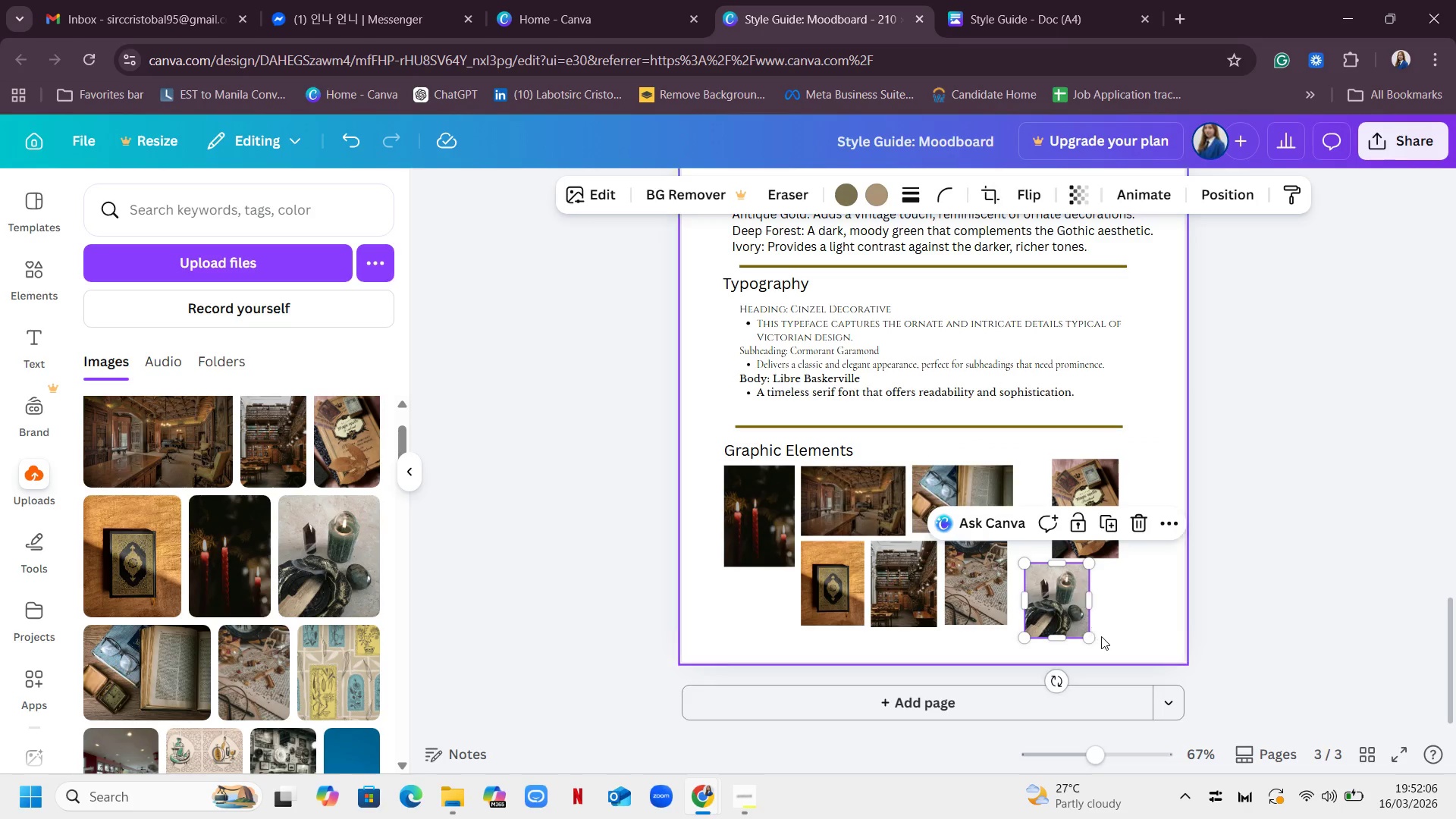 
left_click_drag(start_coordinate=[1090, 640], to_coordinate=[1079, 623])
 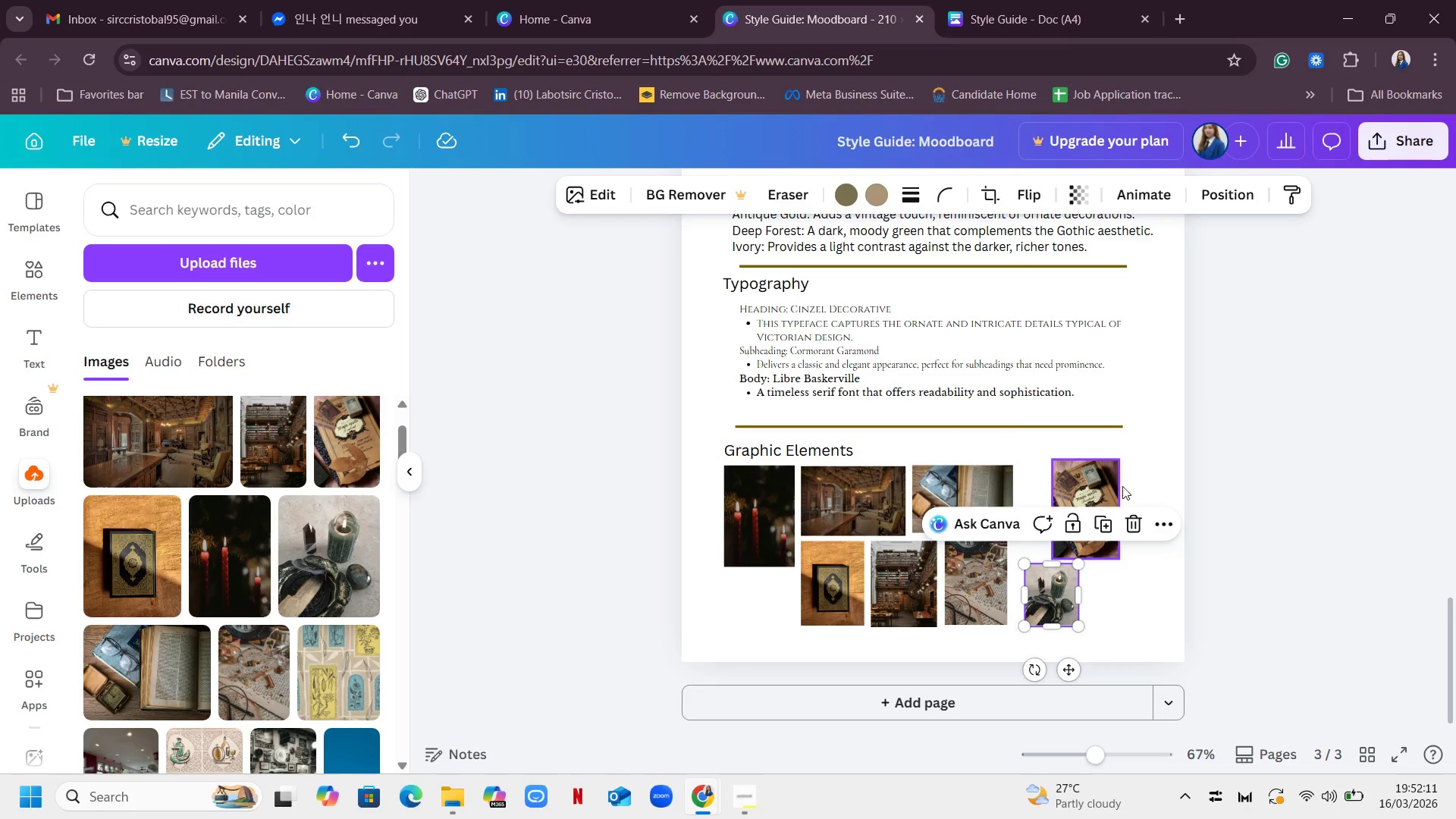 
wait(8.33)
 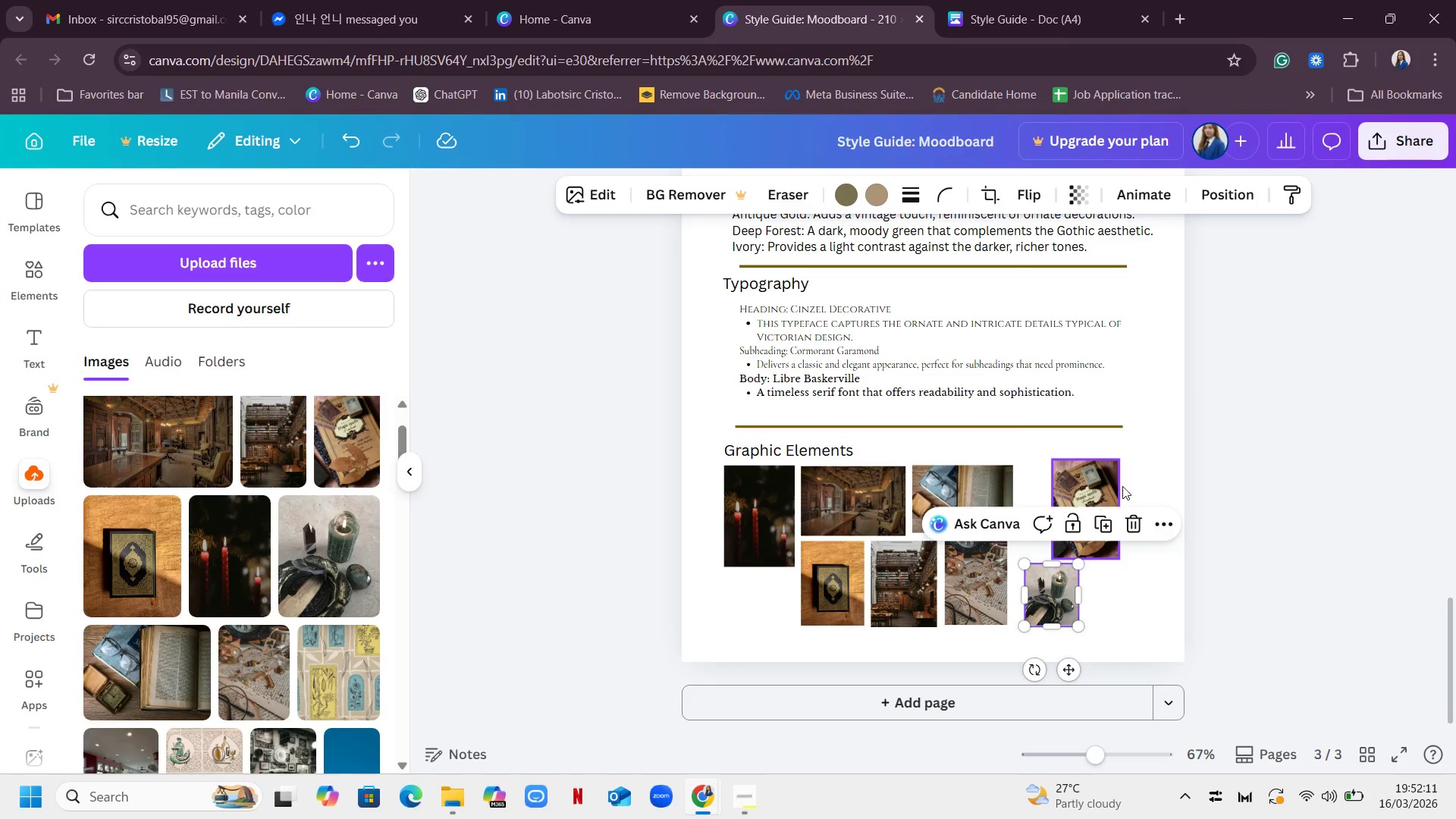 
left_click_drag(start_coordinate=[814, 598], to_coordinate=[984, 509])
 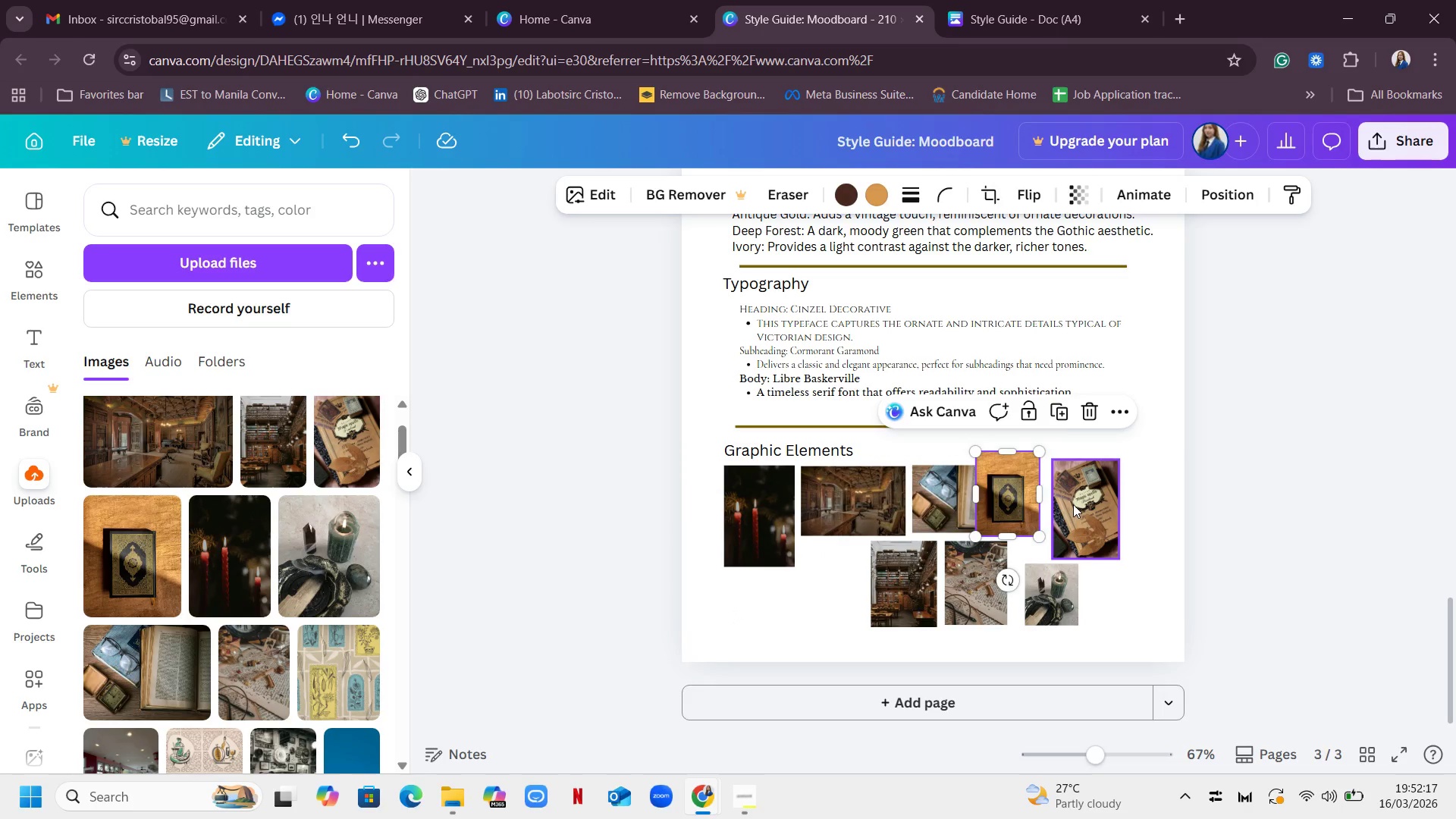 
left_click_drag(start_coordinate=[1073, 504], to_coordinate=[817, 588])
 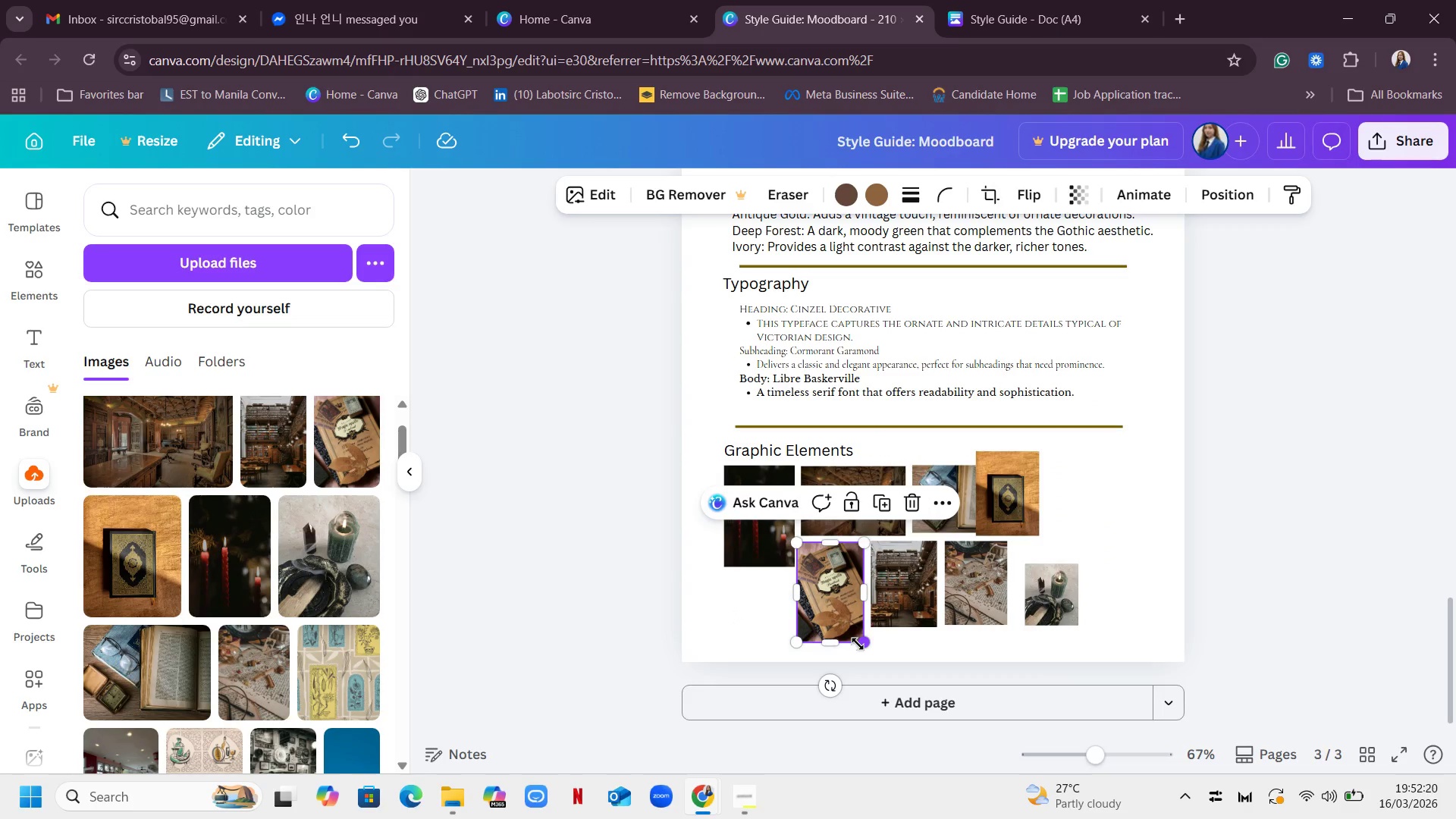 
left_click_drag(start_coordinate=[861, 644], to_coordinate=[846, 629])
 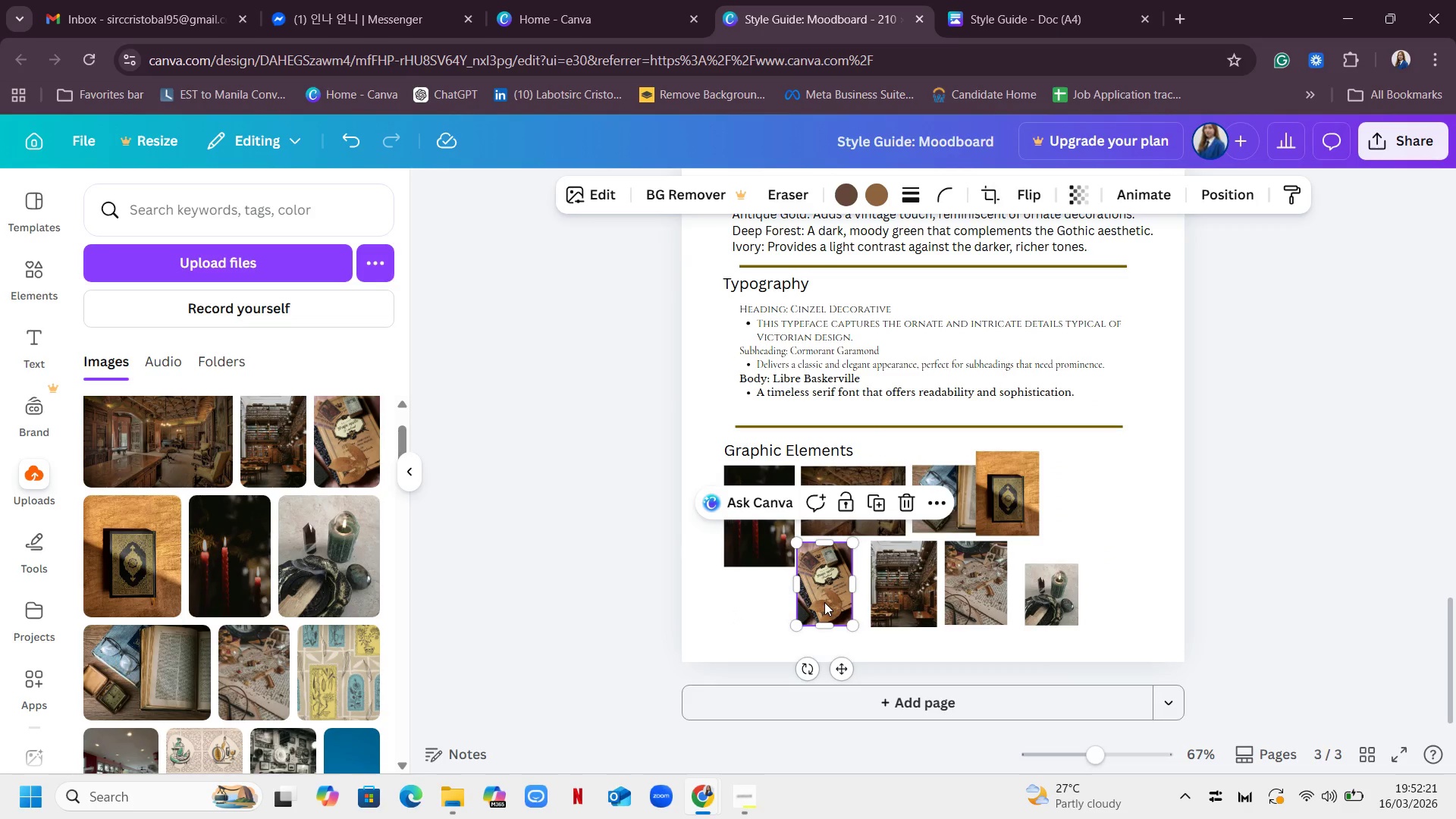 
left_click_drag(start_coordinate=[824, 602], to_coordinate=[830, 602])
 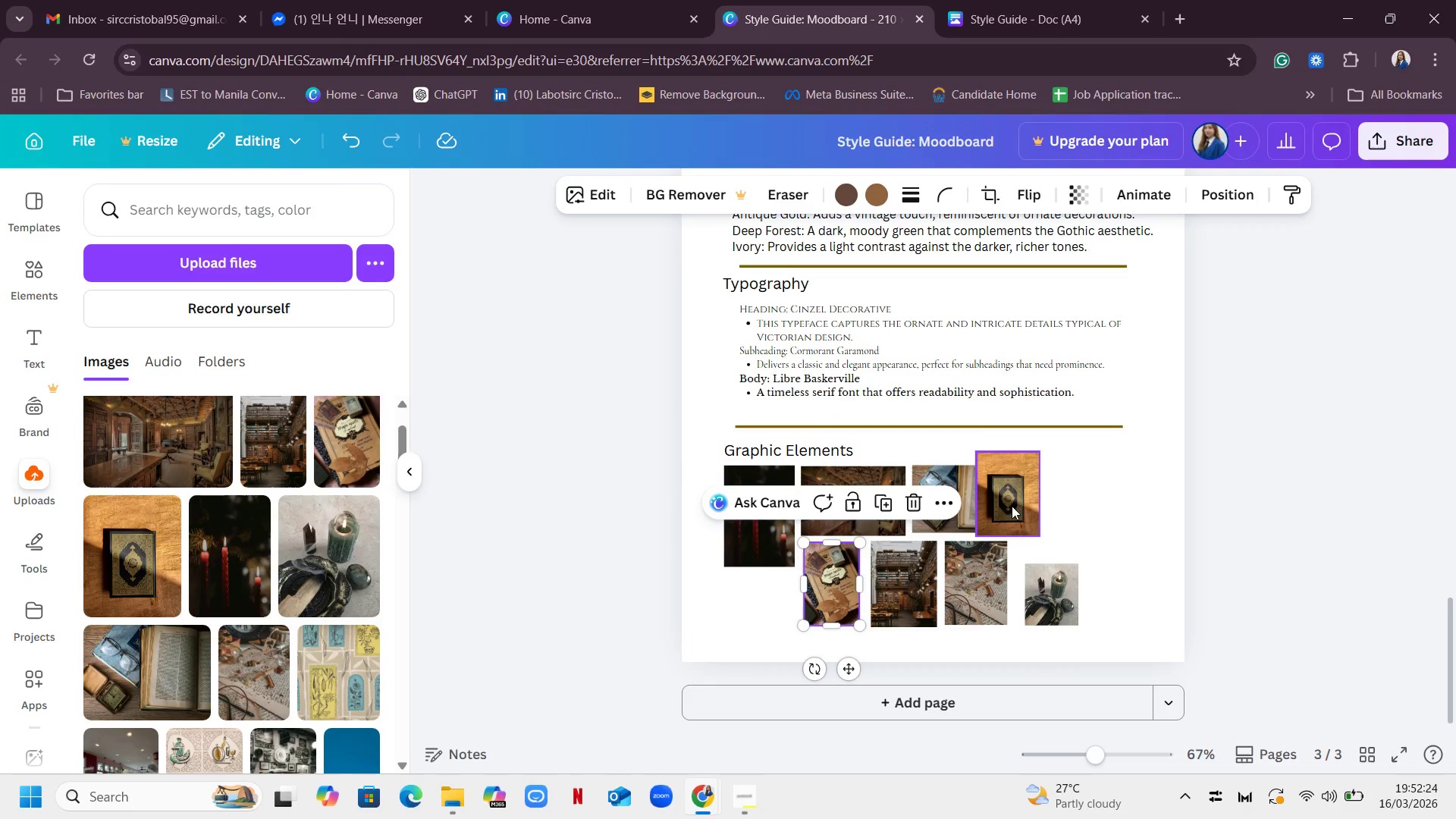 
left_click_drag(start_coordinate=[1014, 498], to_coordinate=[1062, 513])
 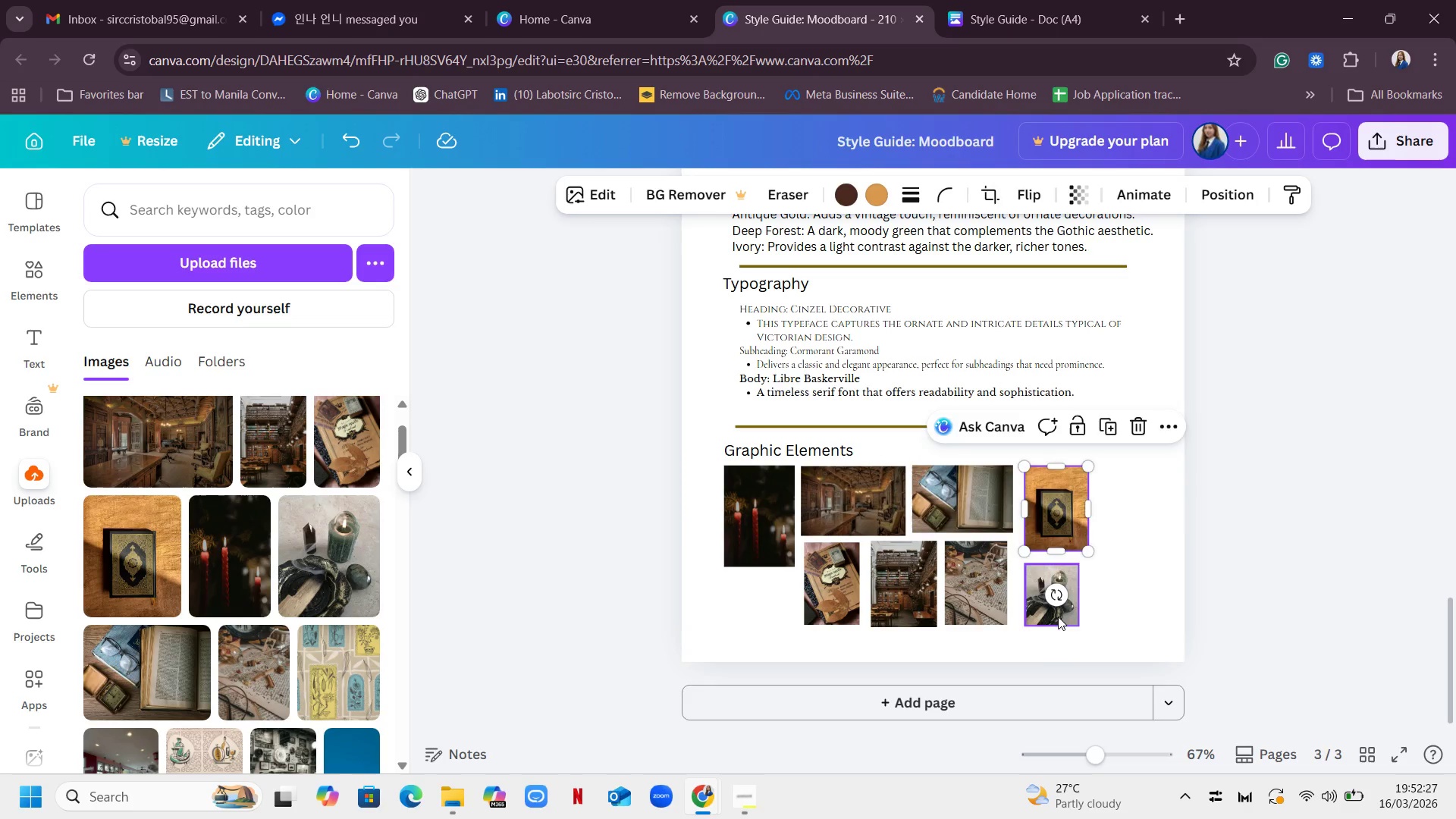 
left_click_drag(start_coordinate=[1058, 617], to_coordinate=[1050, 615])
 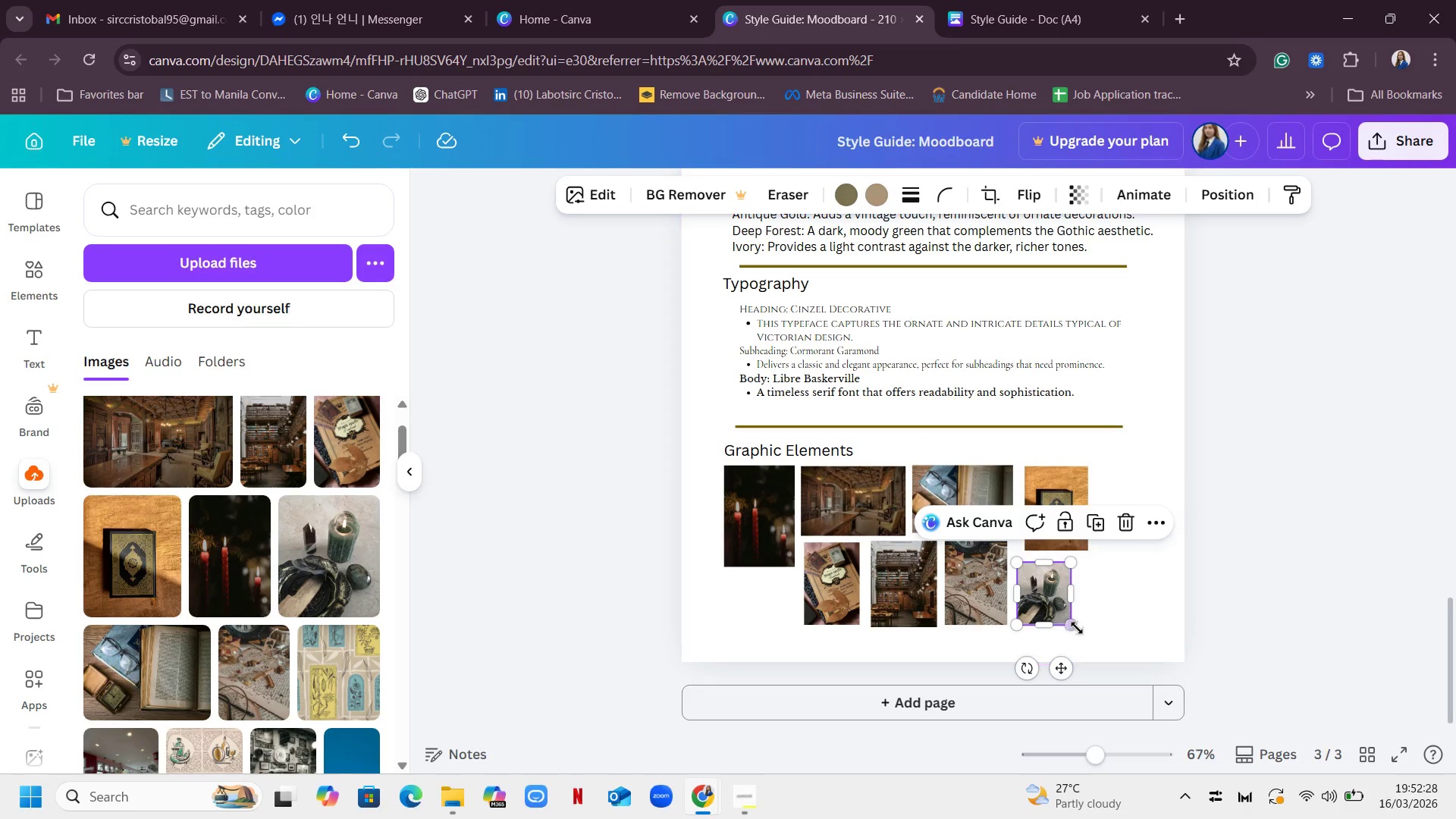 
left_click_drag(start_coordinate=[1077, 628], to_coordinate=[1095, 626])
 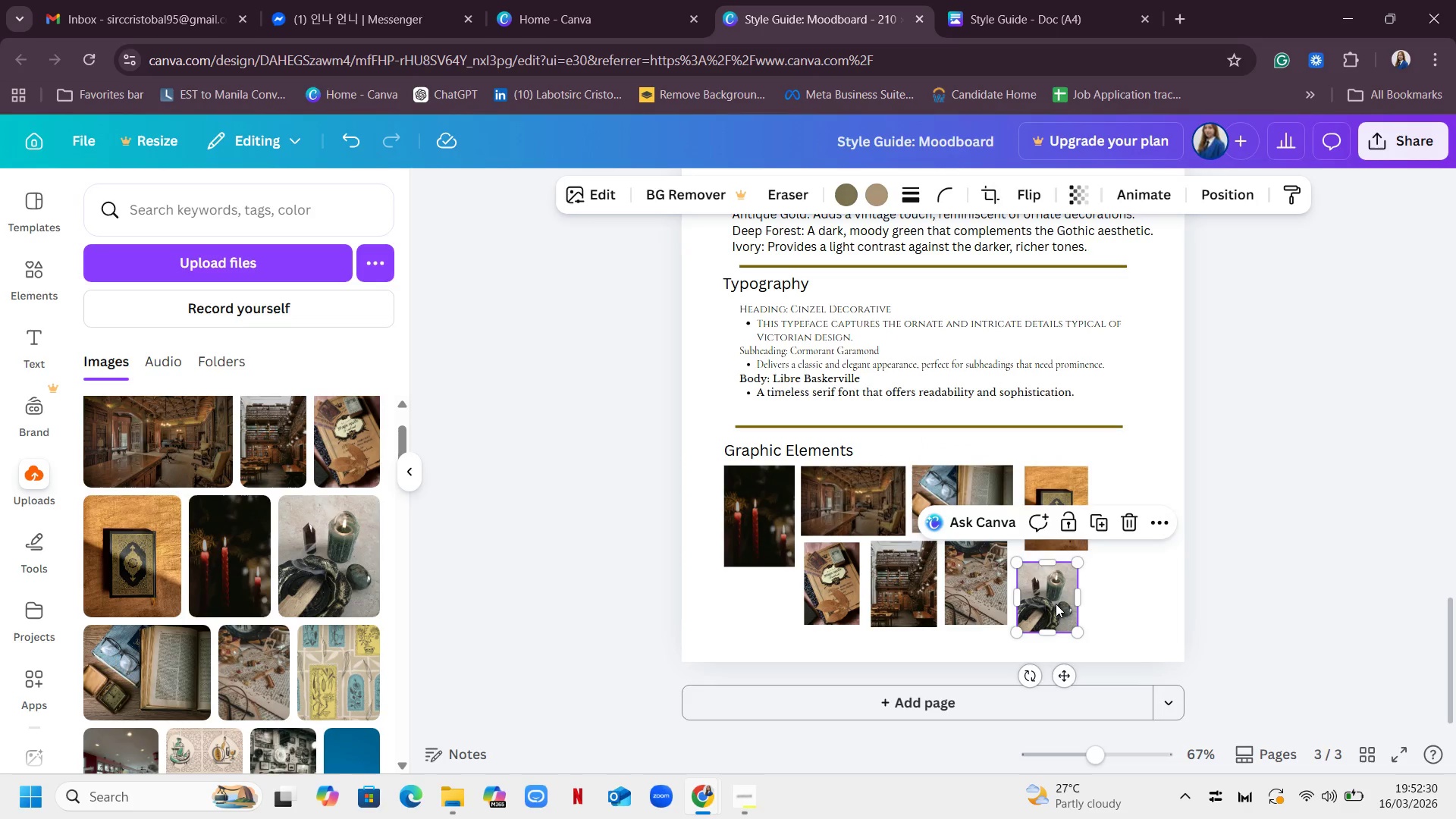 
left_click_drag(start_coordinate=[1056, 604], to_coordinate=[1063, 595])
 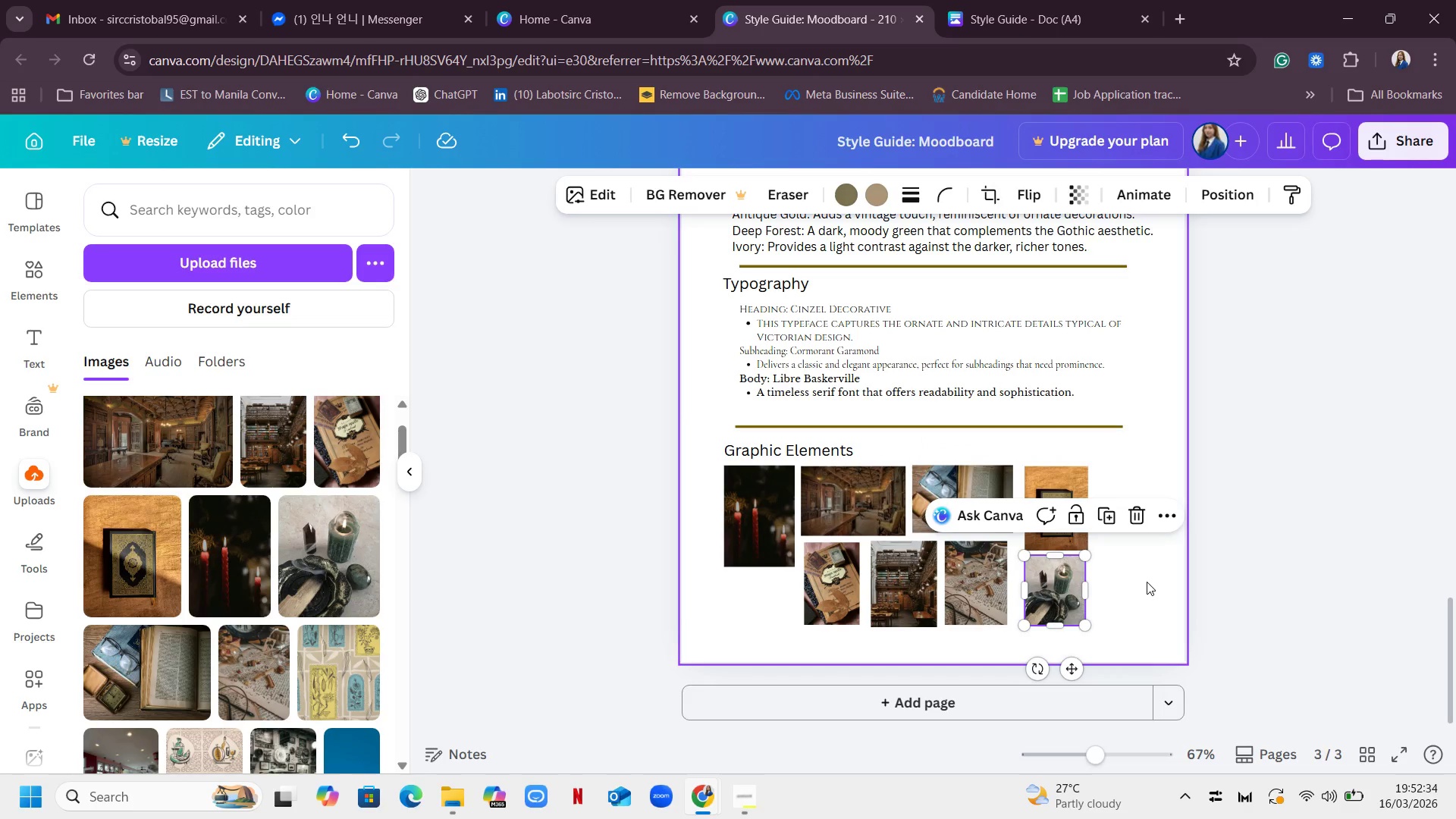 
left_click([1147, 582])
 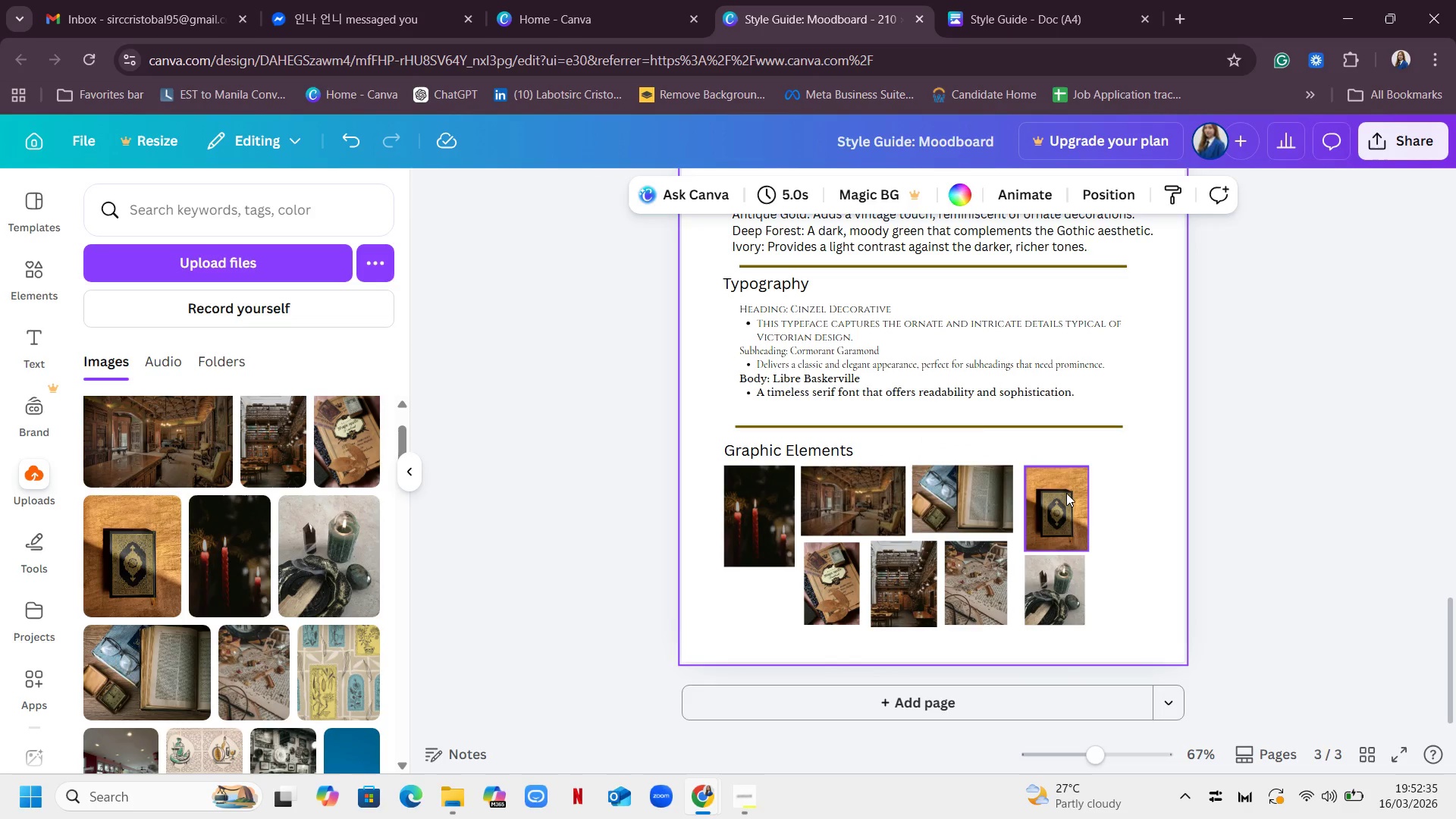 
left_click_drag(start_coordinate=[1065, 492], to_coordinate=[1076, 491])
 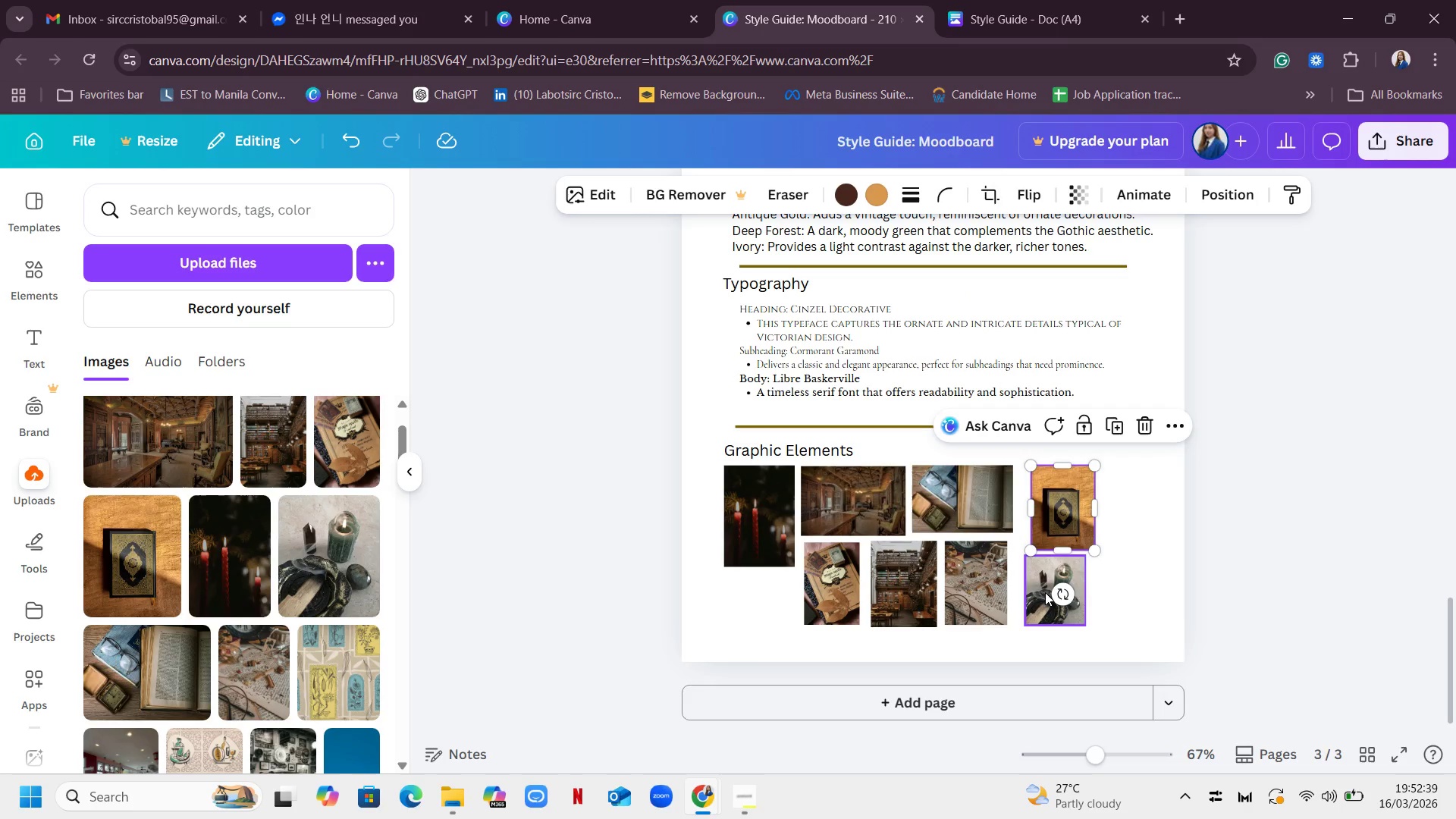 
left_click_drag(start_coordinate=[1041, 590], to_coordinate=[1052, 588])
 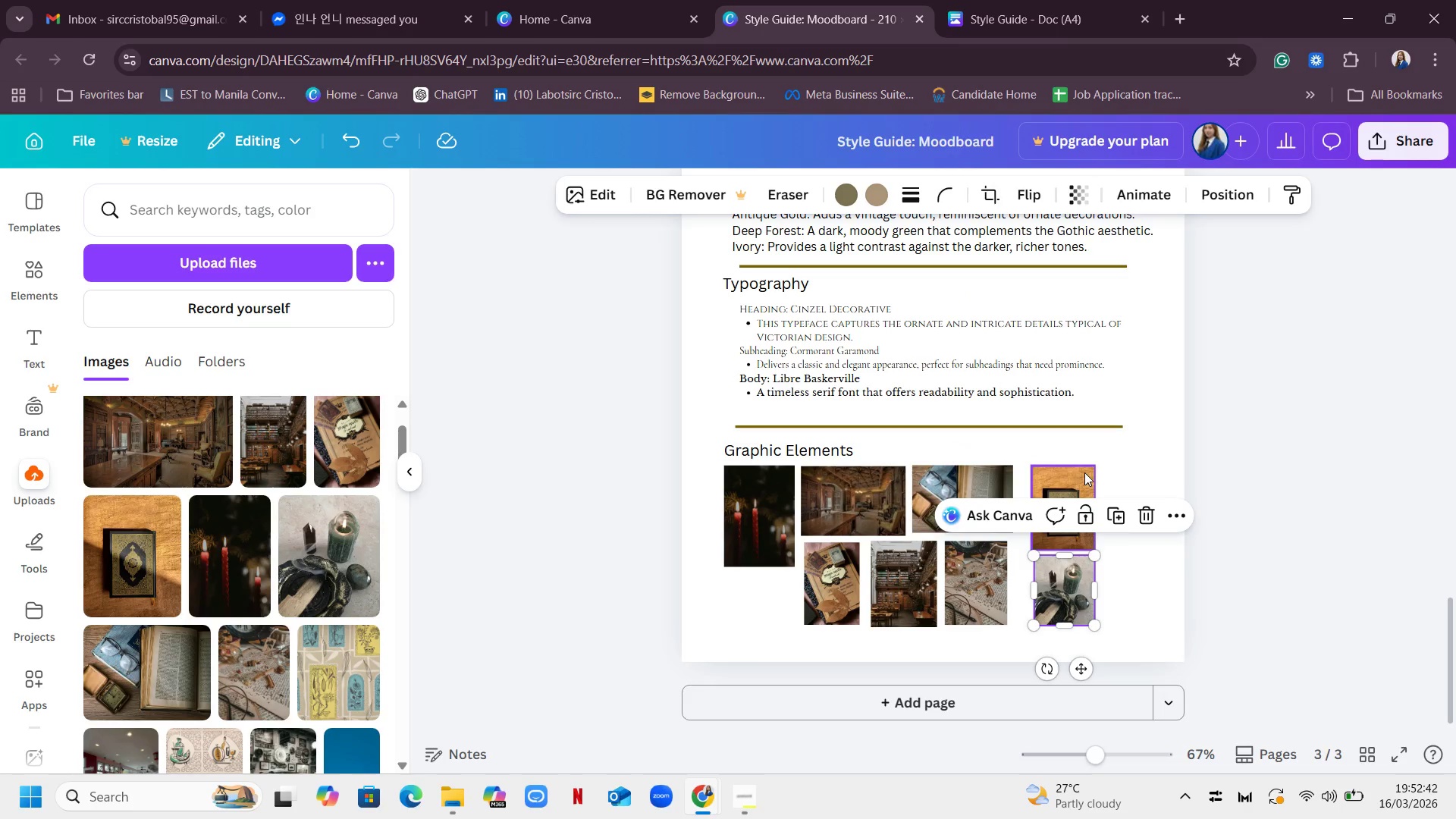 
left_click_drag(start_coordinate=[1084, 472], to_coordinate=[1106, 470])
 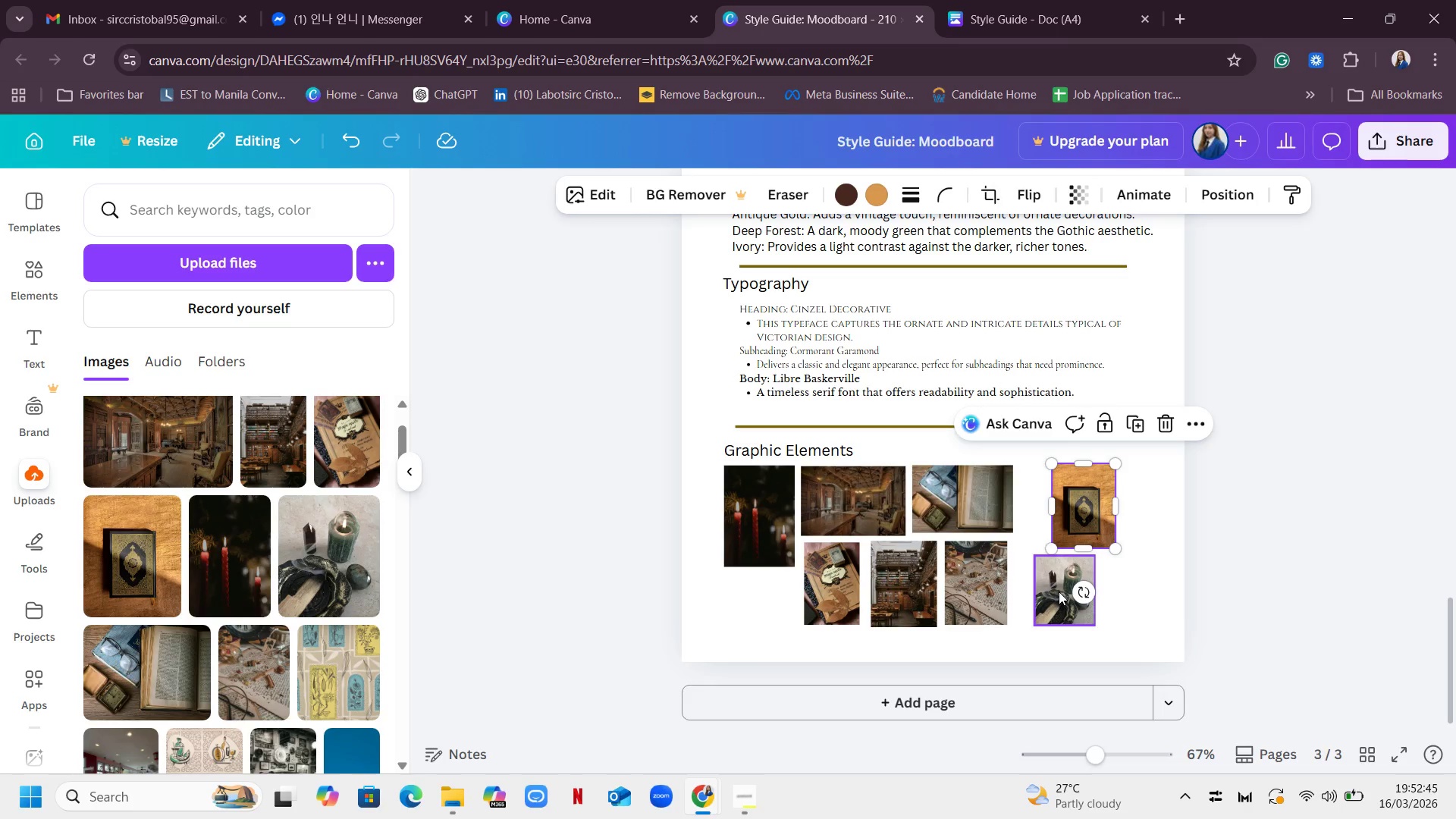 
left_click_drag(start_coordinate=[1055, 589], to_coordinate=[1077, 590])
 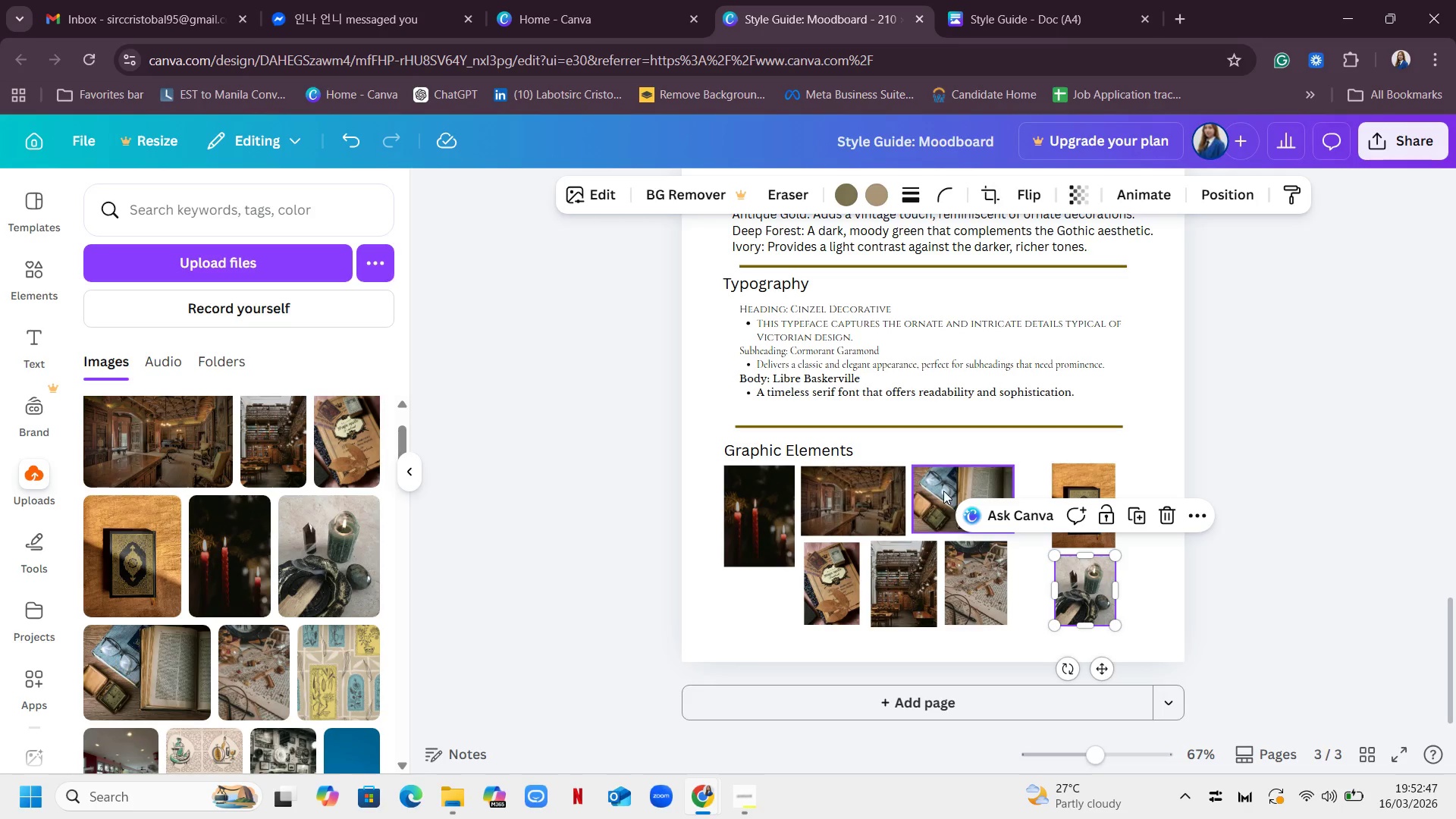 
left_click_drag(start_coordinate=[943, 491], to_coordinate=[957, 490])
 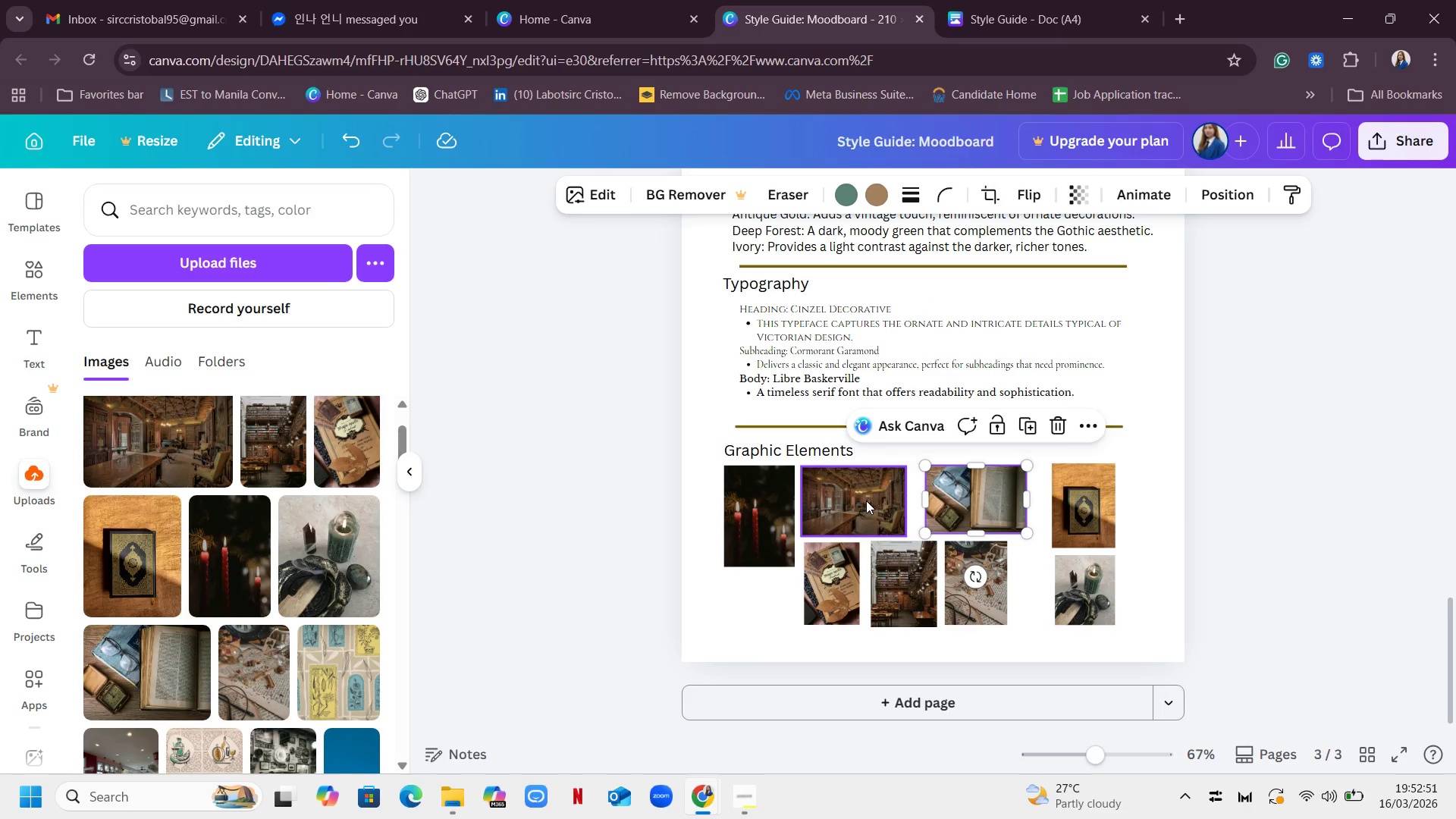 
left_click_drag(start_coordinate=[864, 500], to_coordinate=[872, 501])
 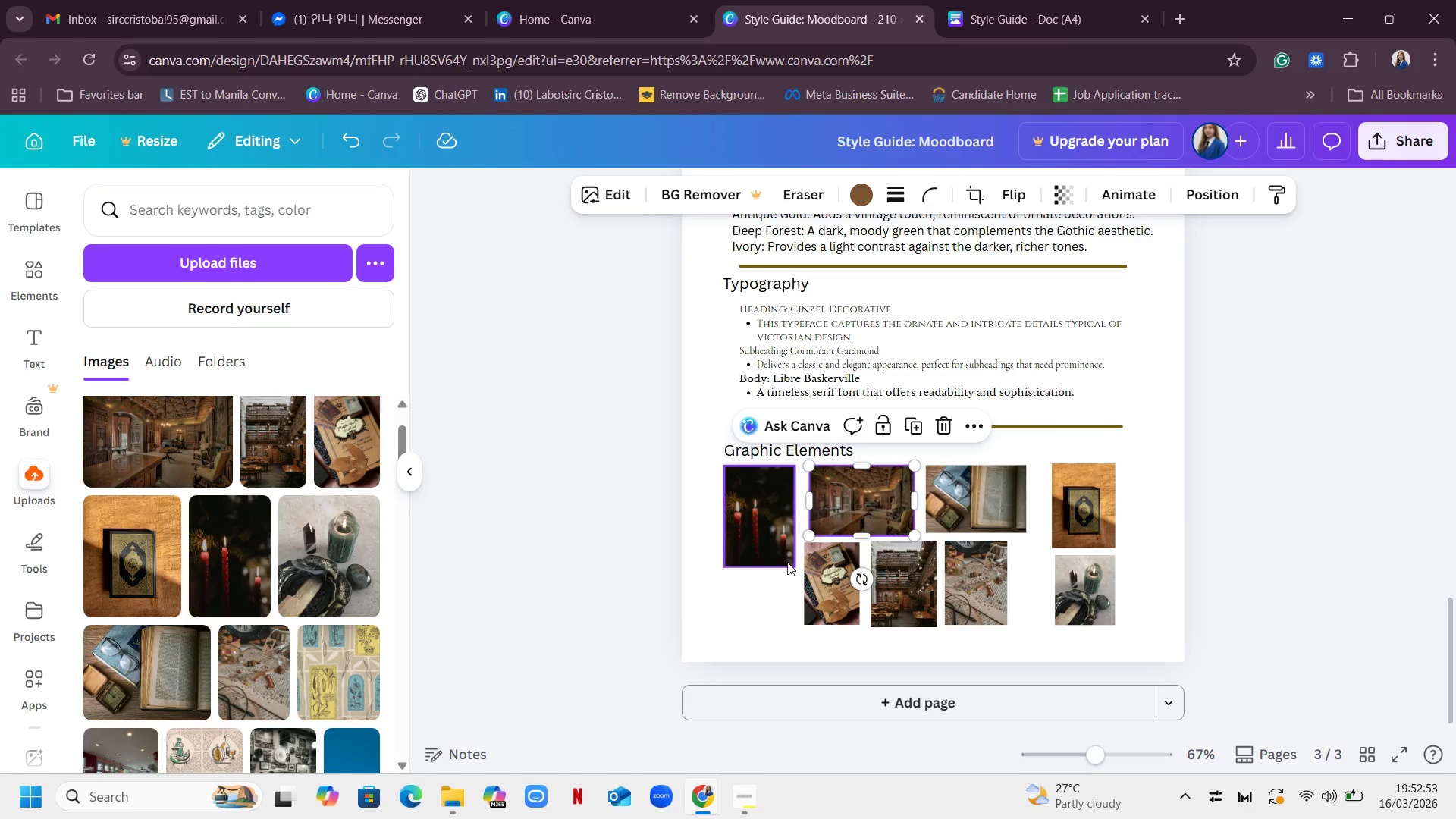 
left_click([786, 561])
 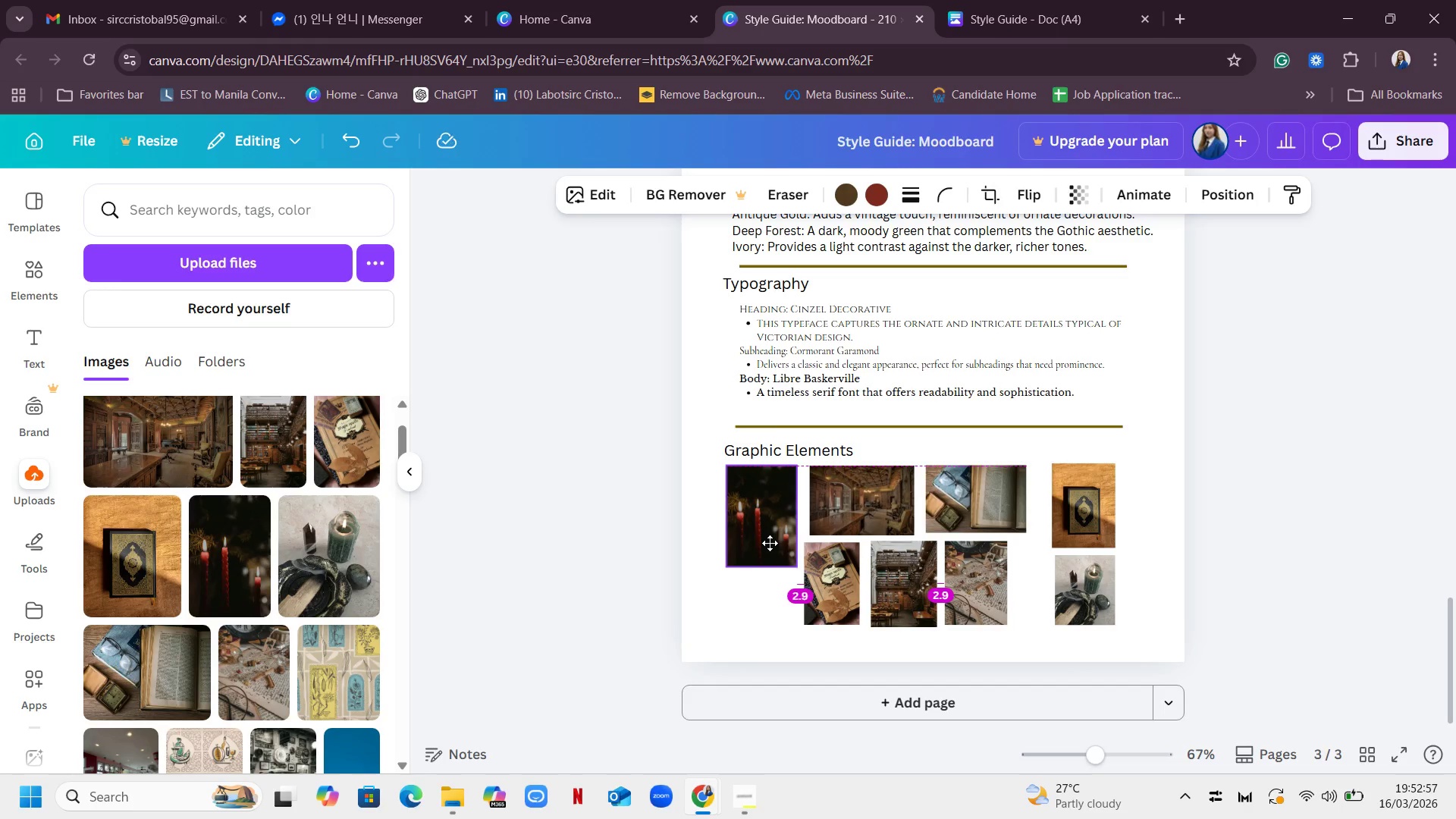 
wait(5.03)
 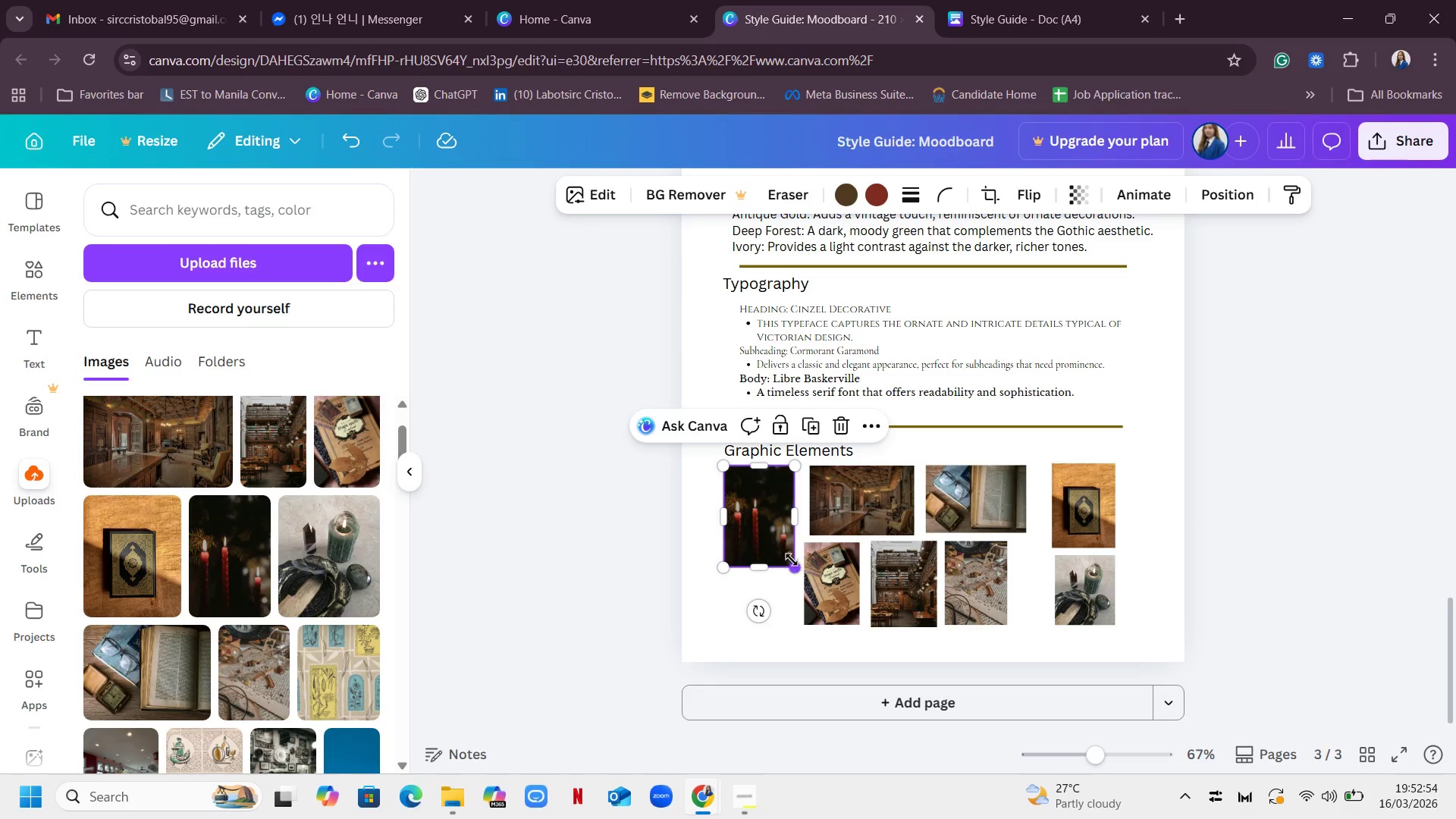 
left_click_drag(start_coordinate=[1081, 496], to_coordinate=[1068, 499])
 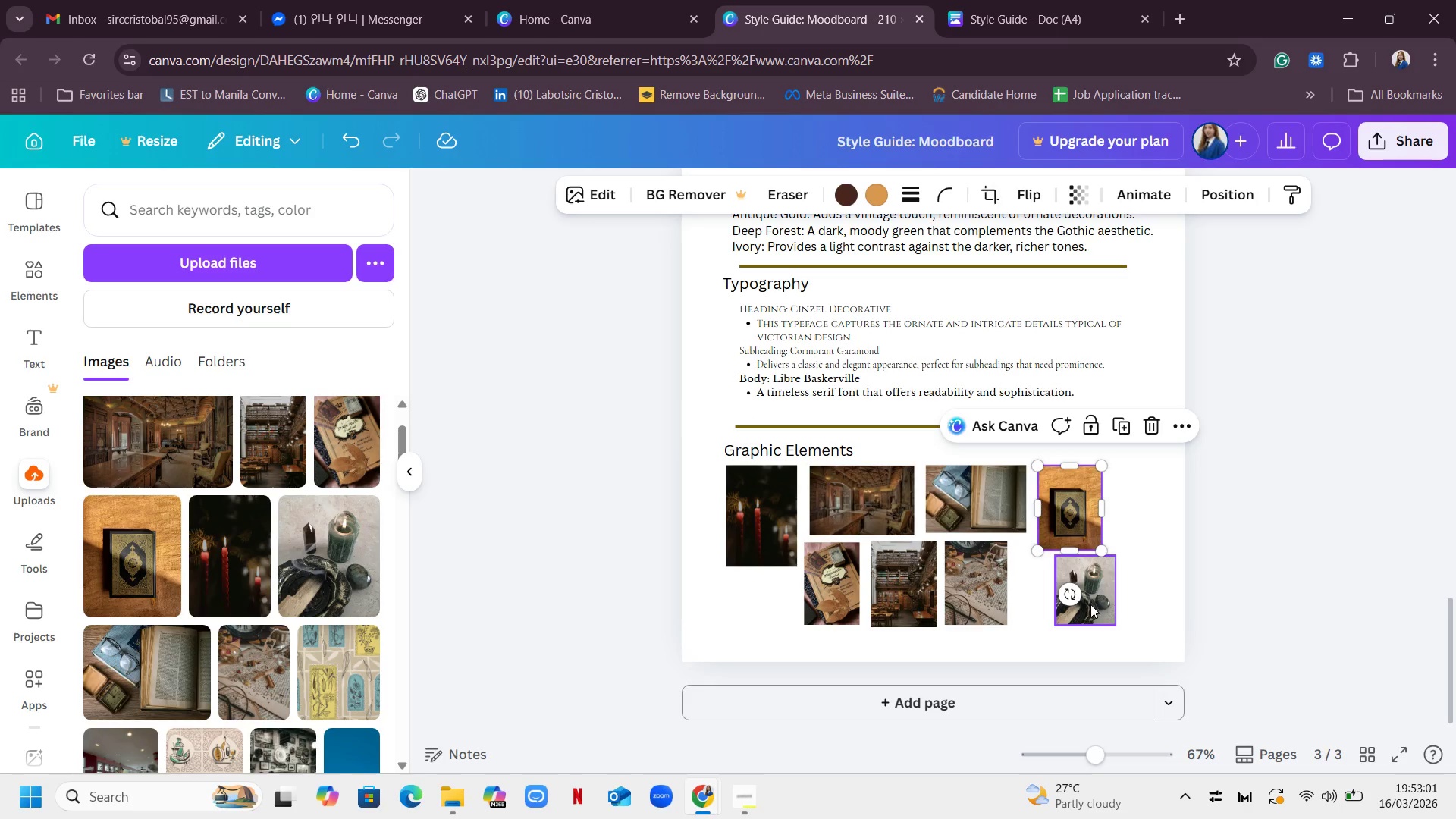 
left_click_drag(start_coordinate=[1090, 605], to_coordinate=[1079, 606])
 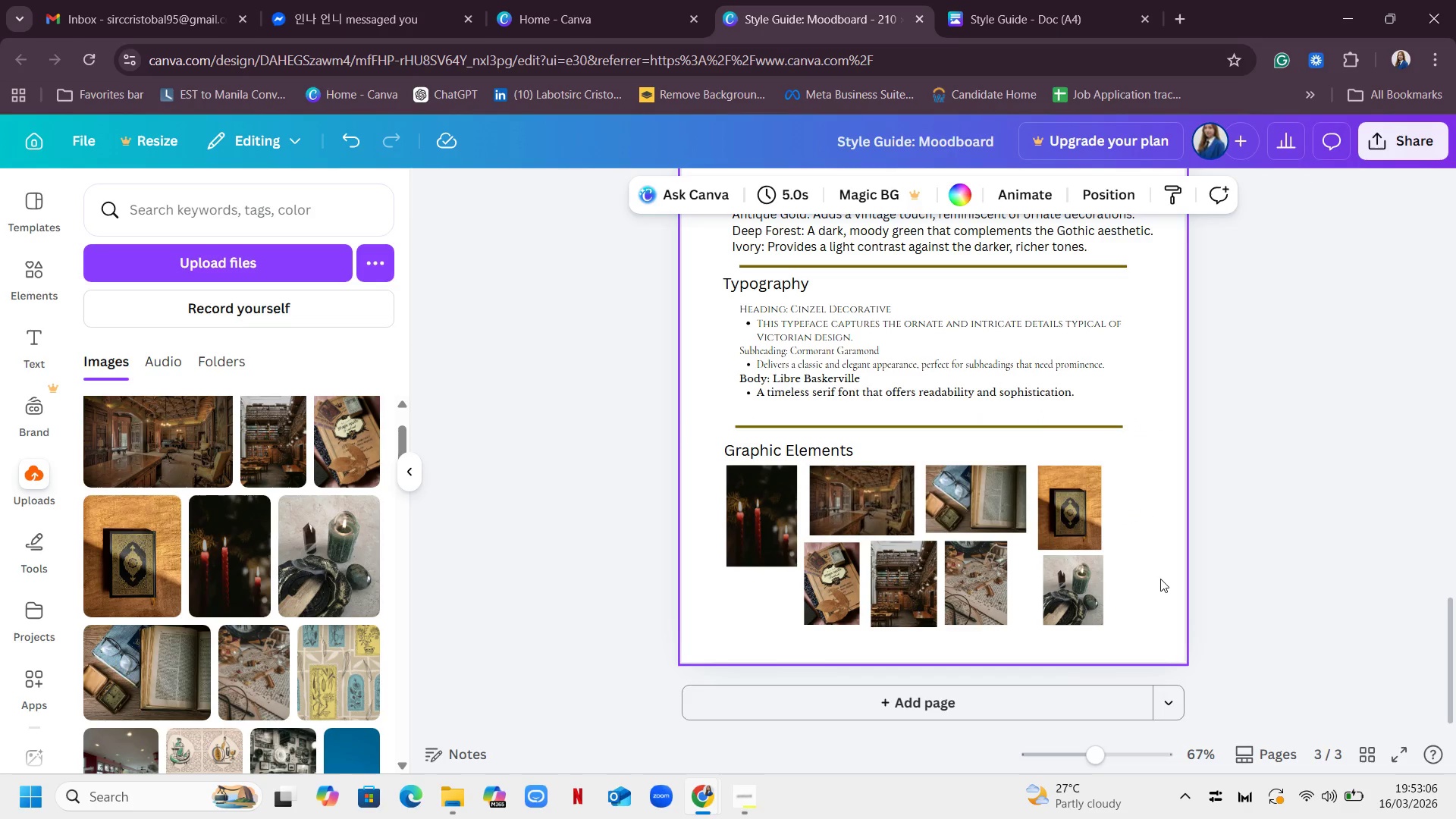 
left_click([1356, 557])
 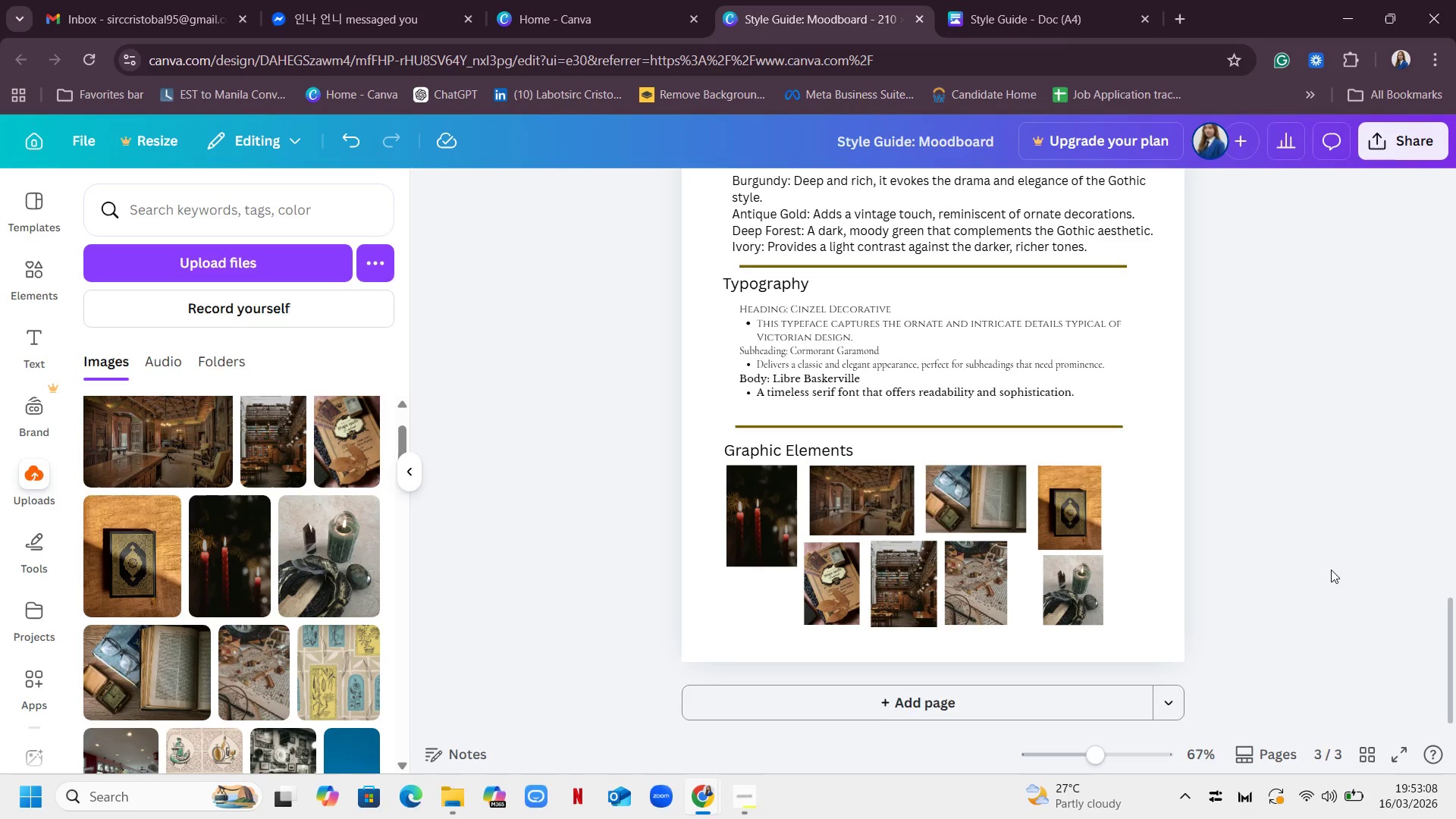 
scroll: coordinate [1258, 504], scroll_direction: up, amount: 7.0
 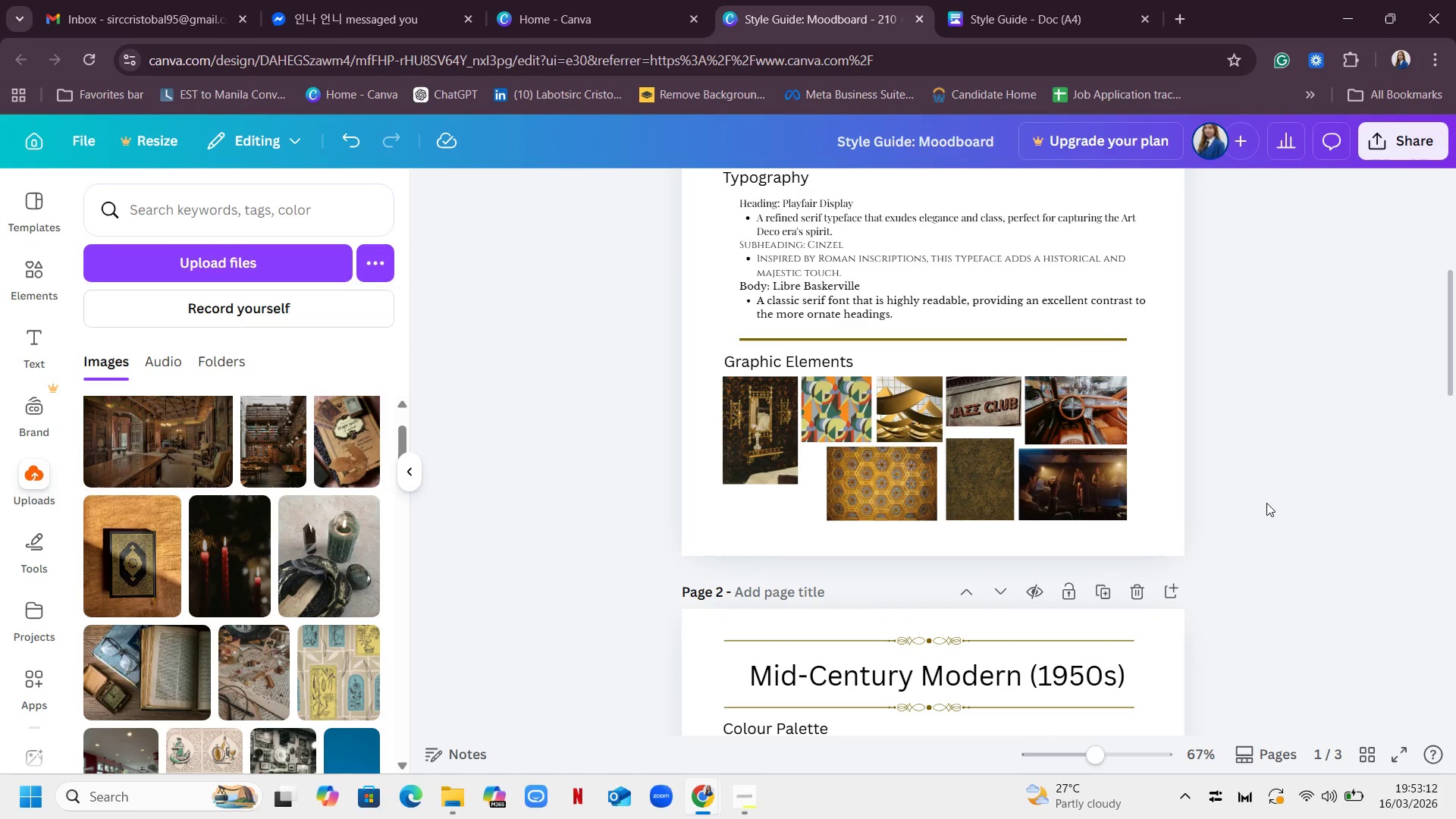 
scroll: coordinate [1278, 466], scroll_direction: down, amount: 17.0